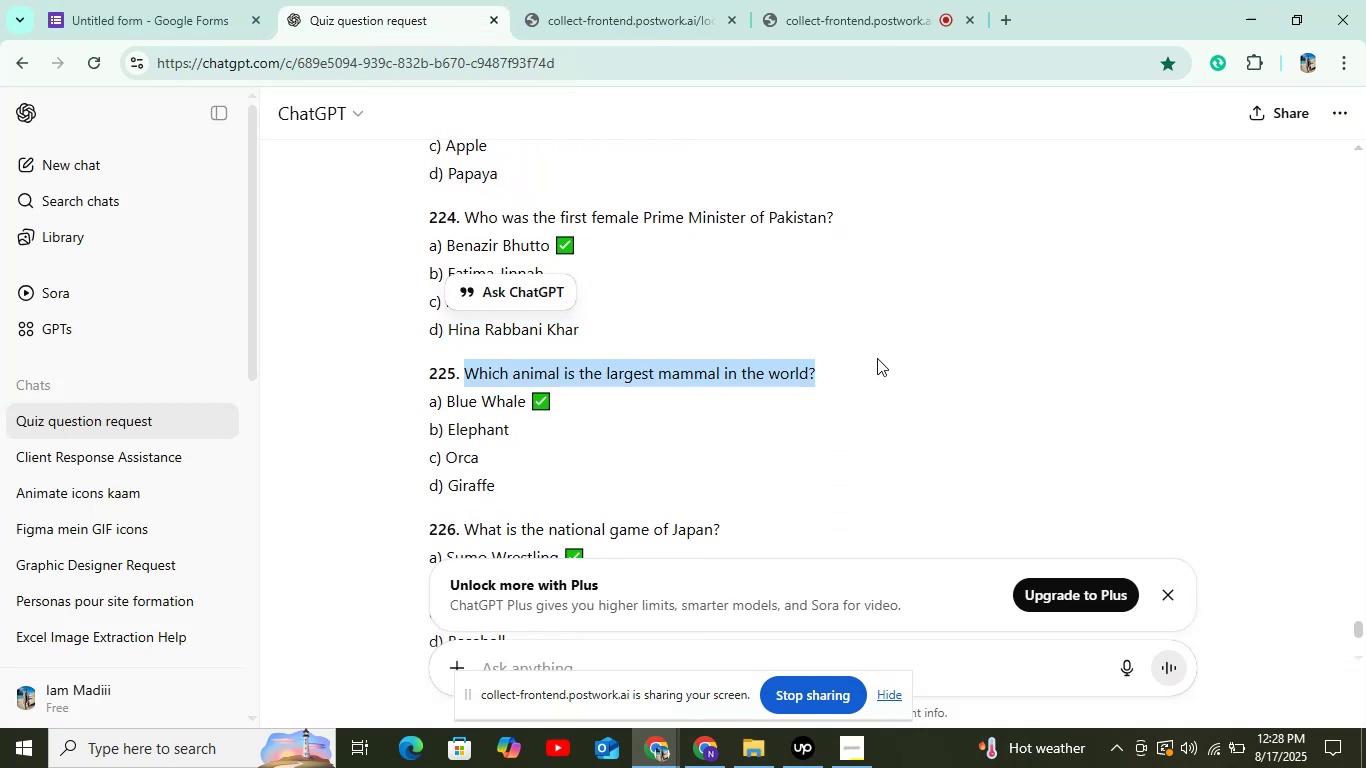 
key(Control+C)
 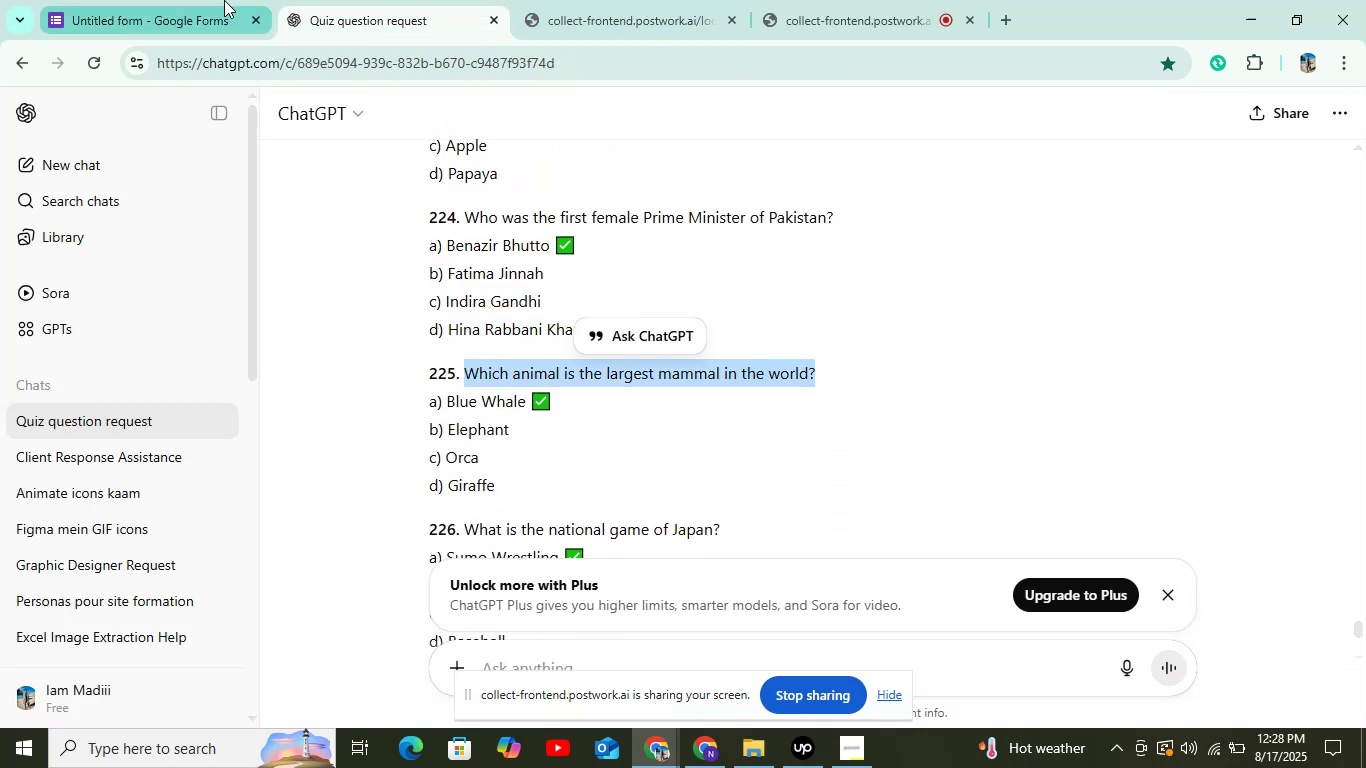 
left_click([224, 0])
 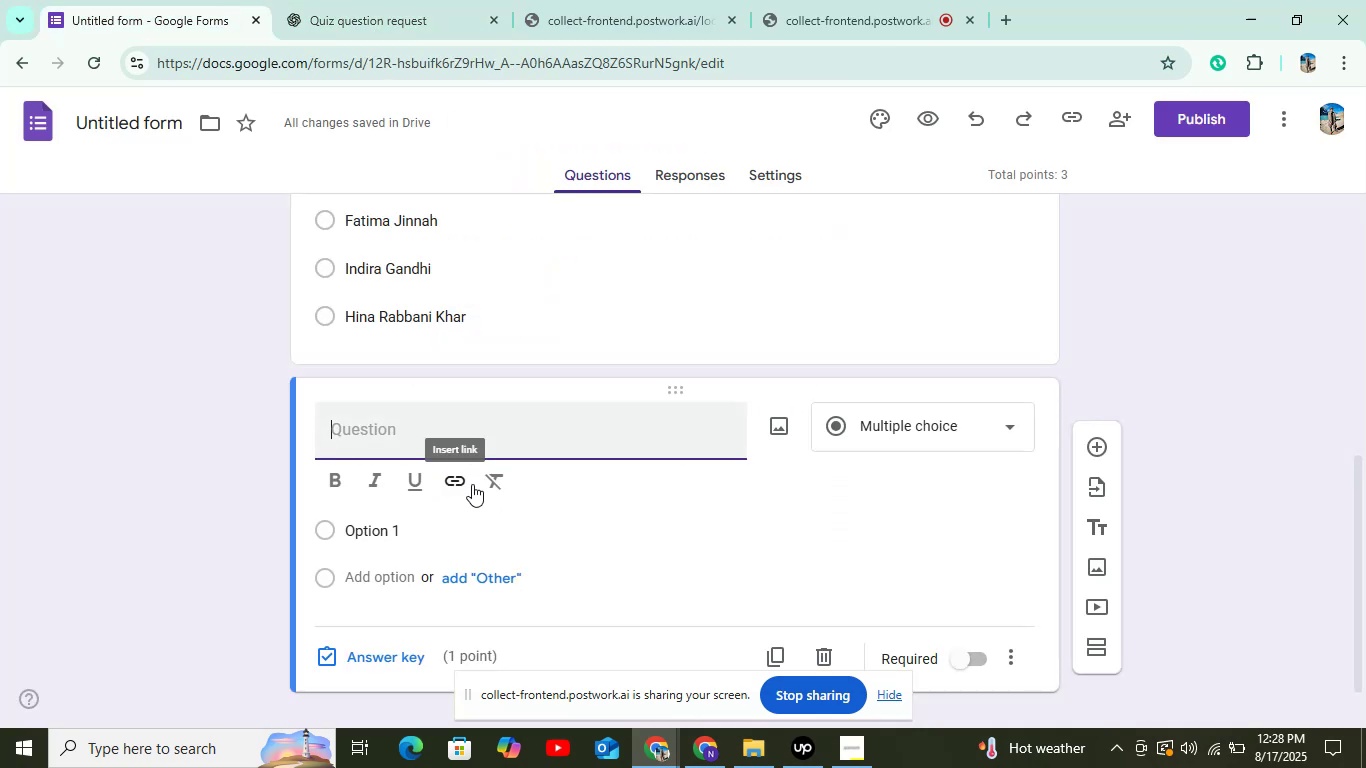 
key(Control+V)
 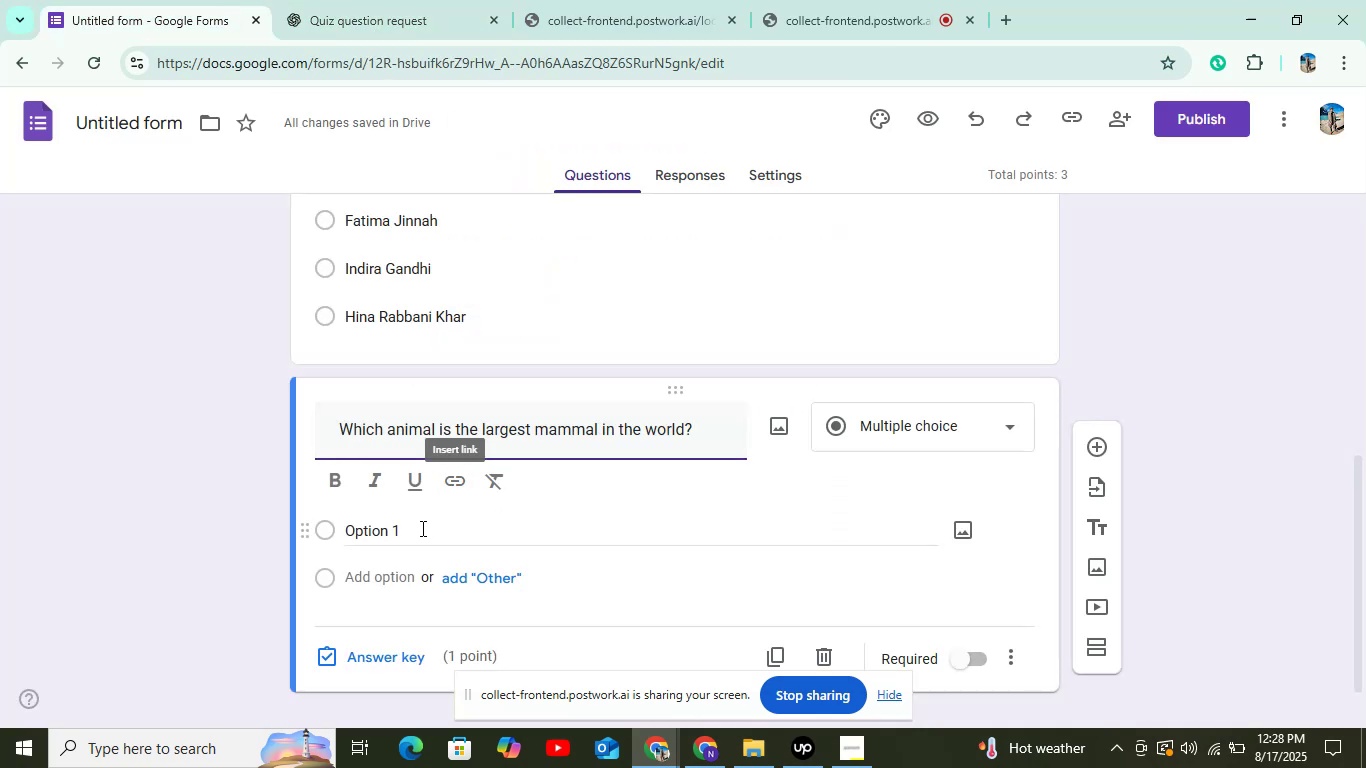 
left_click([421, 529])
 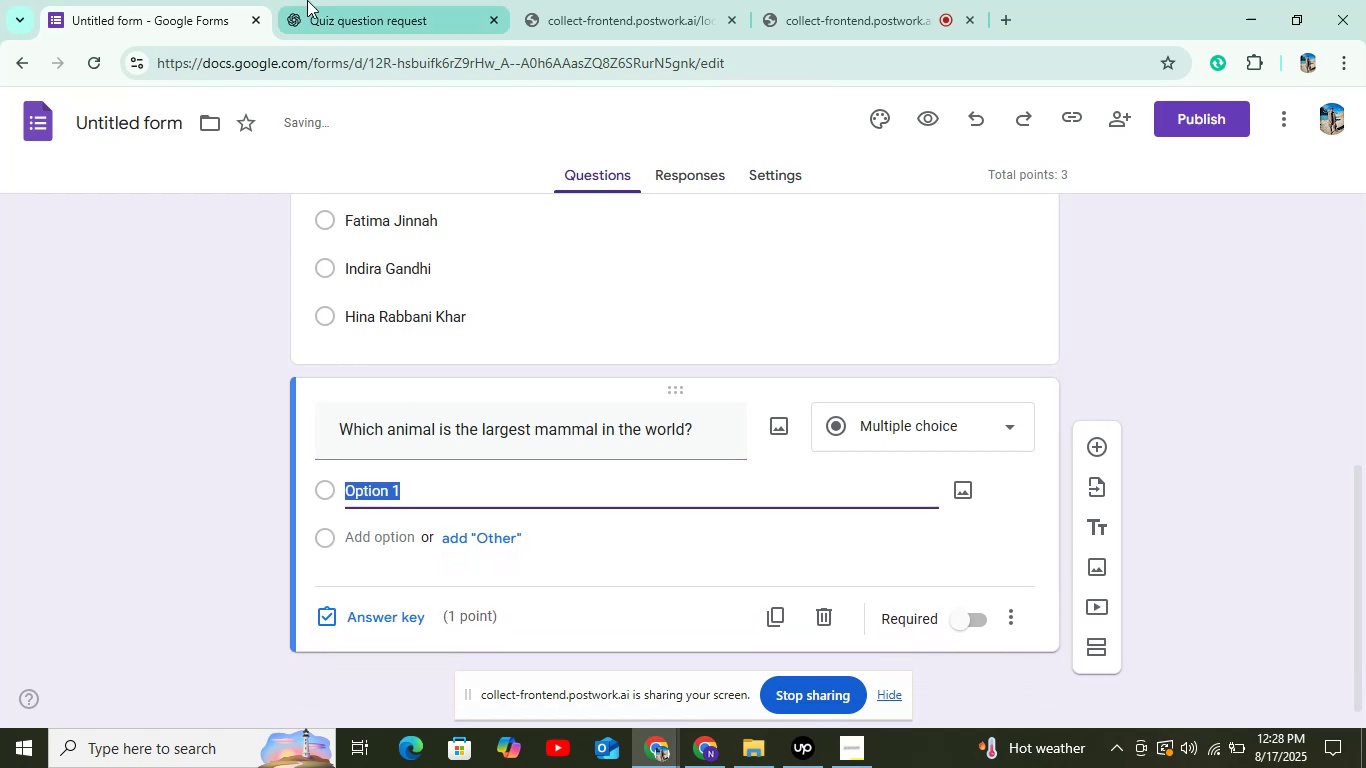 
left_click([307, 0])
 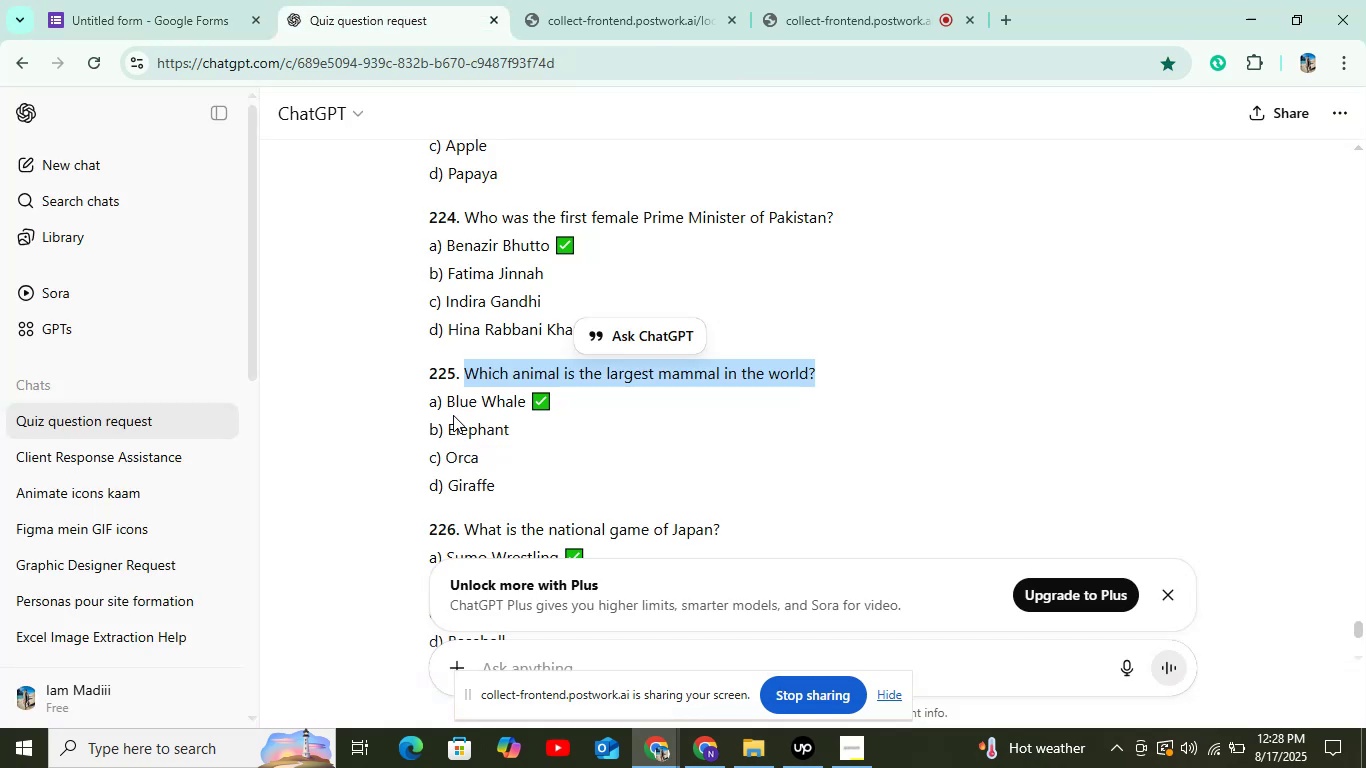 
left_click_drag(start_coordinate=[444, 394], to_coordinate=[524, 406])
 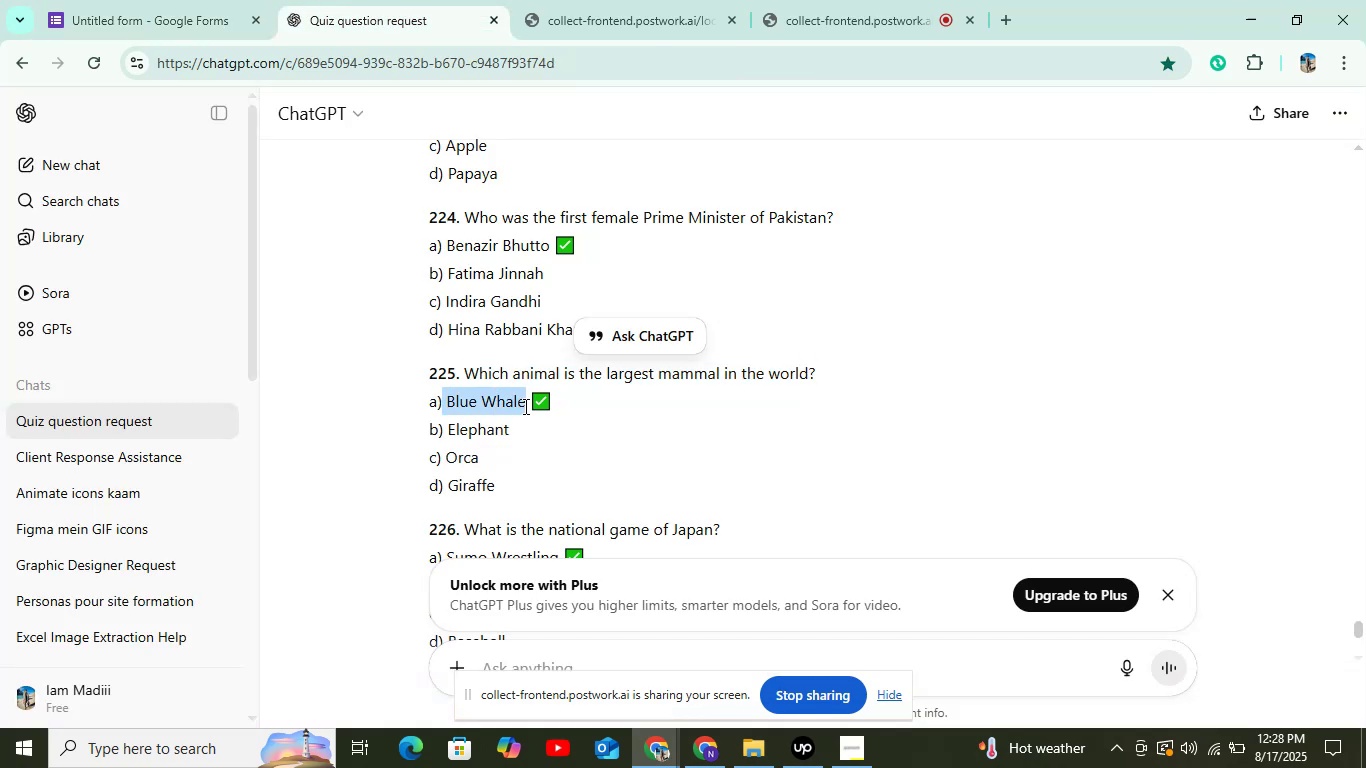 
key(Control+C)
 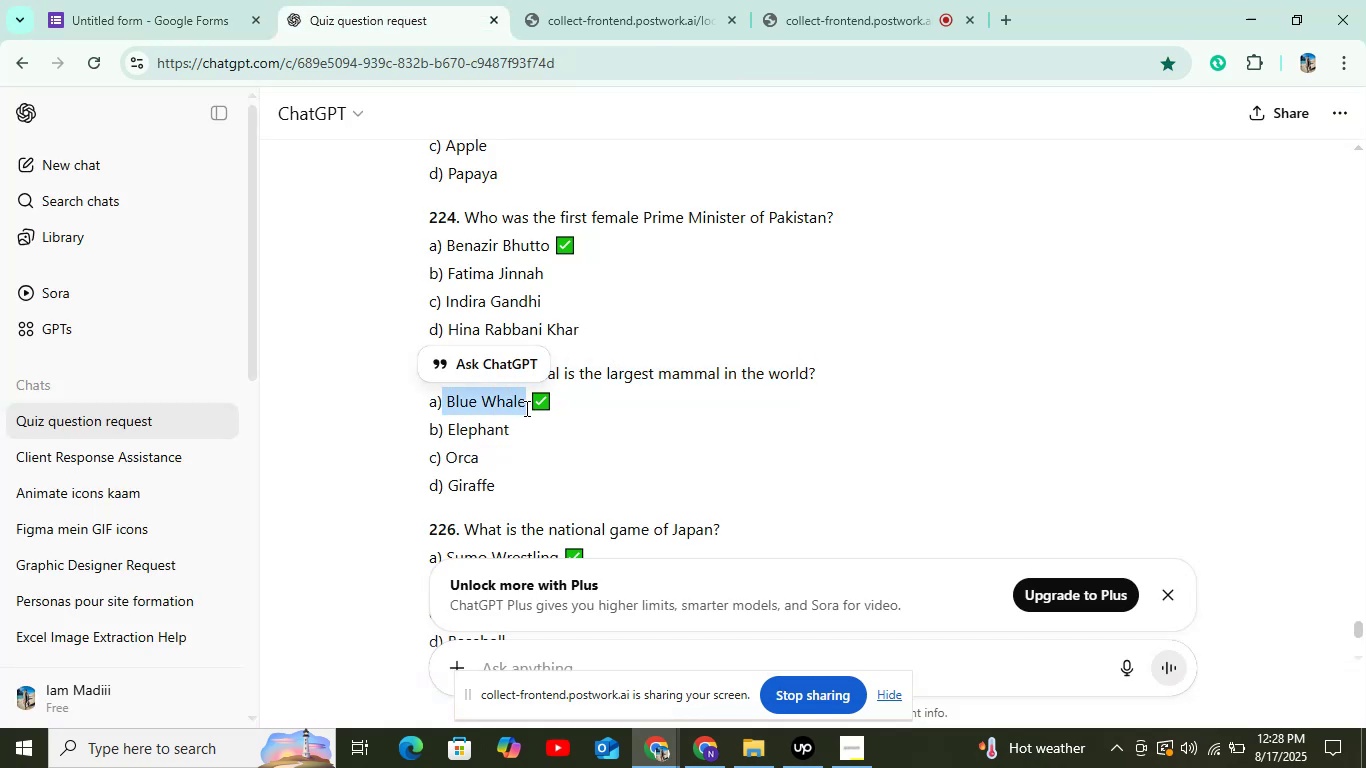 
wait(8.53)
 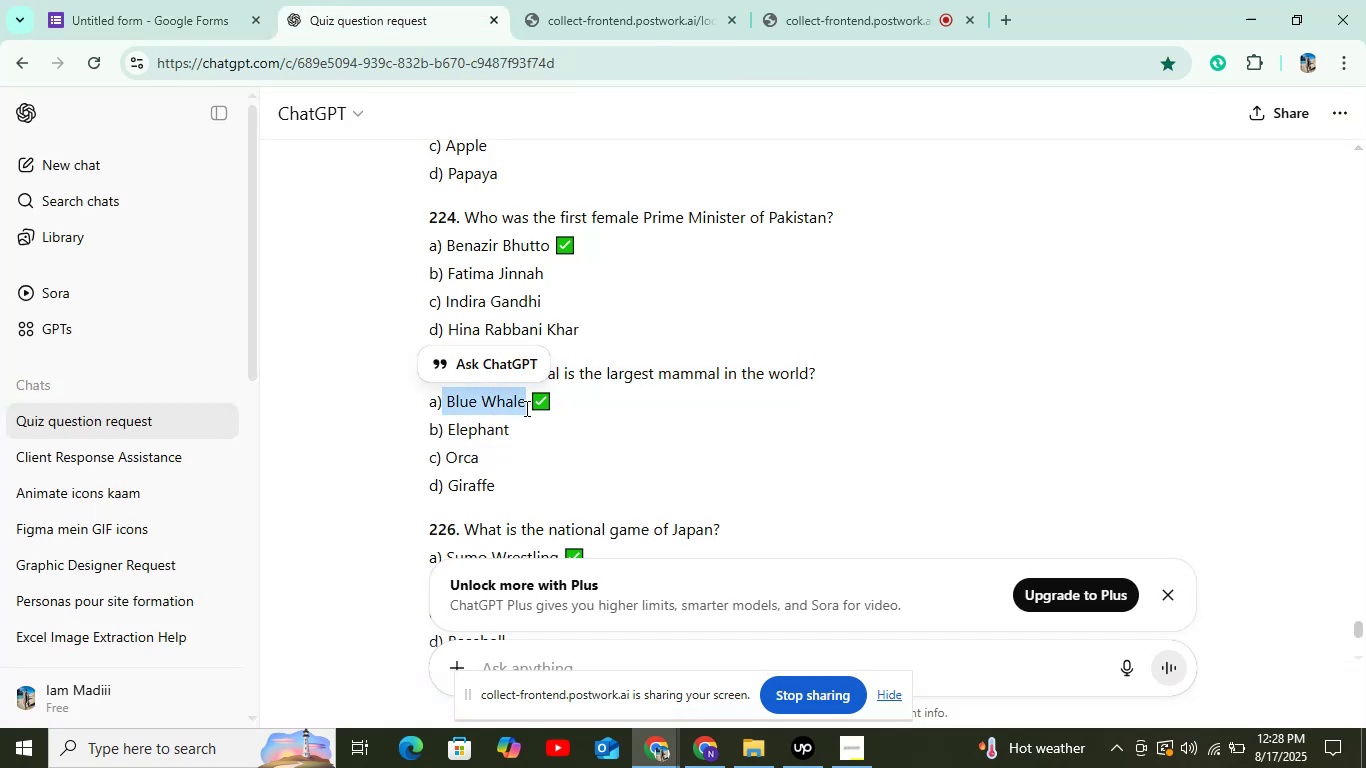 
left_click([190, 0])
 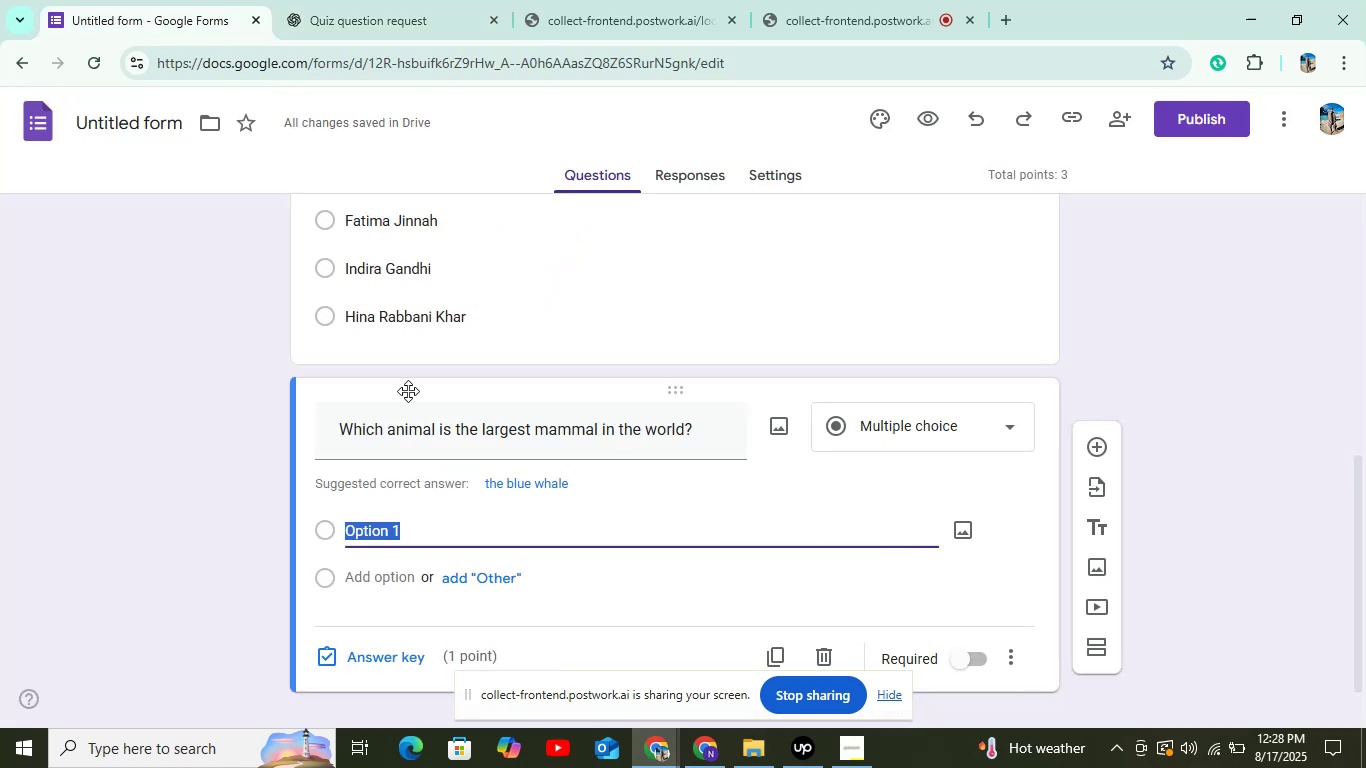 
key(Control+V)
 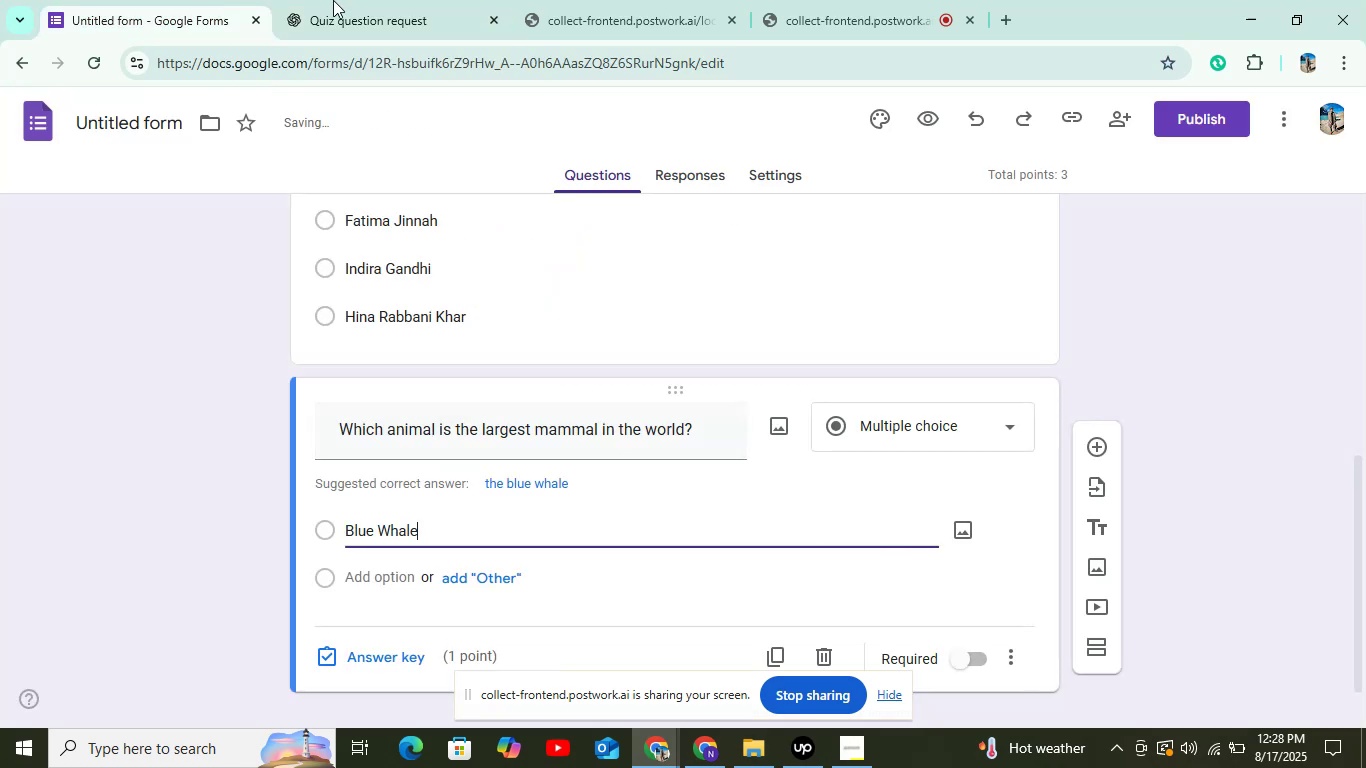 
left_click([333, 0])
 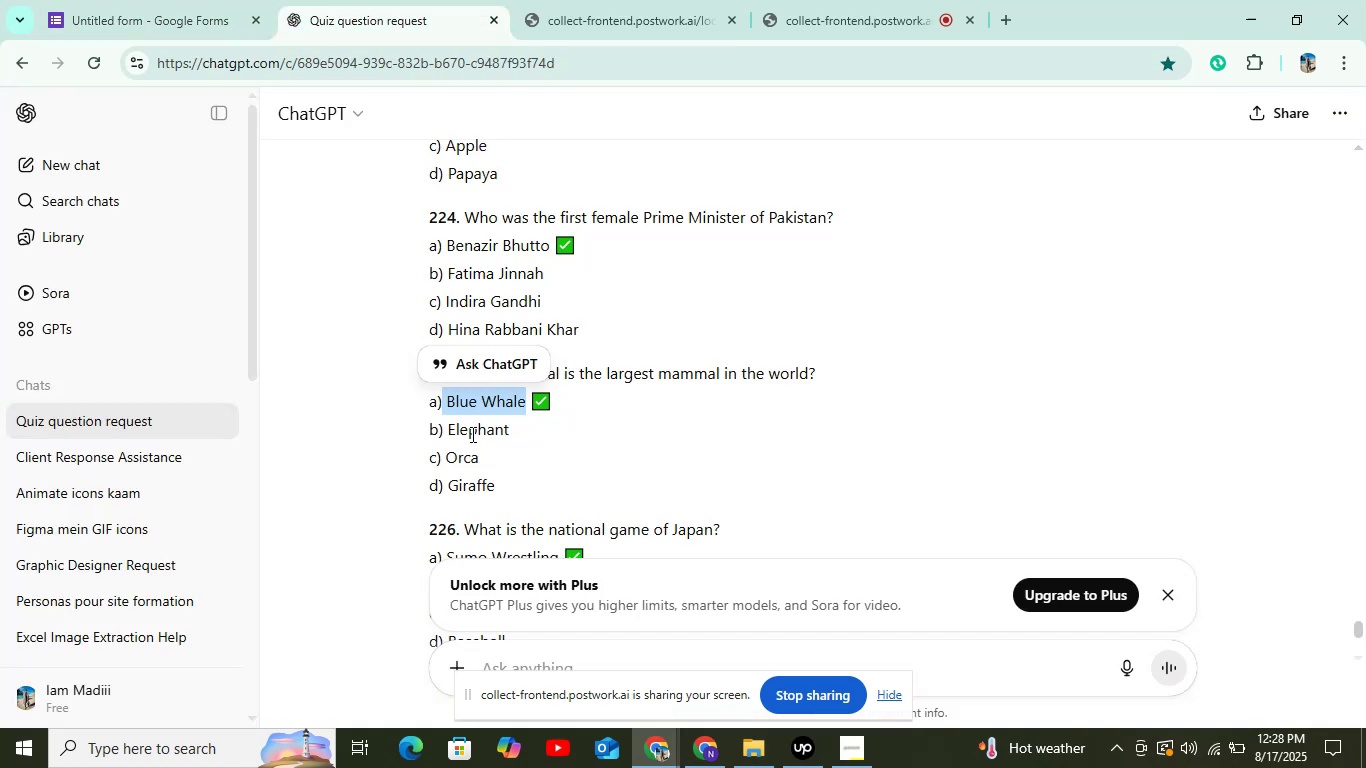 
left_click_drag(start_coordinate=[450, 426], to_coordinate=[537, 433])
 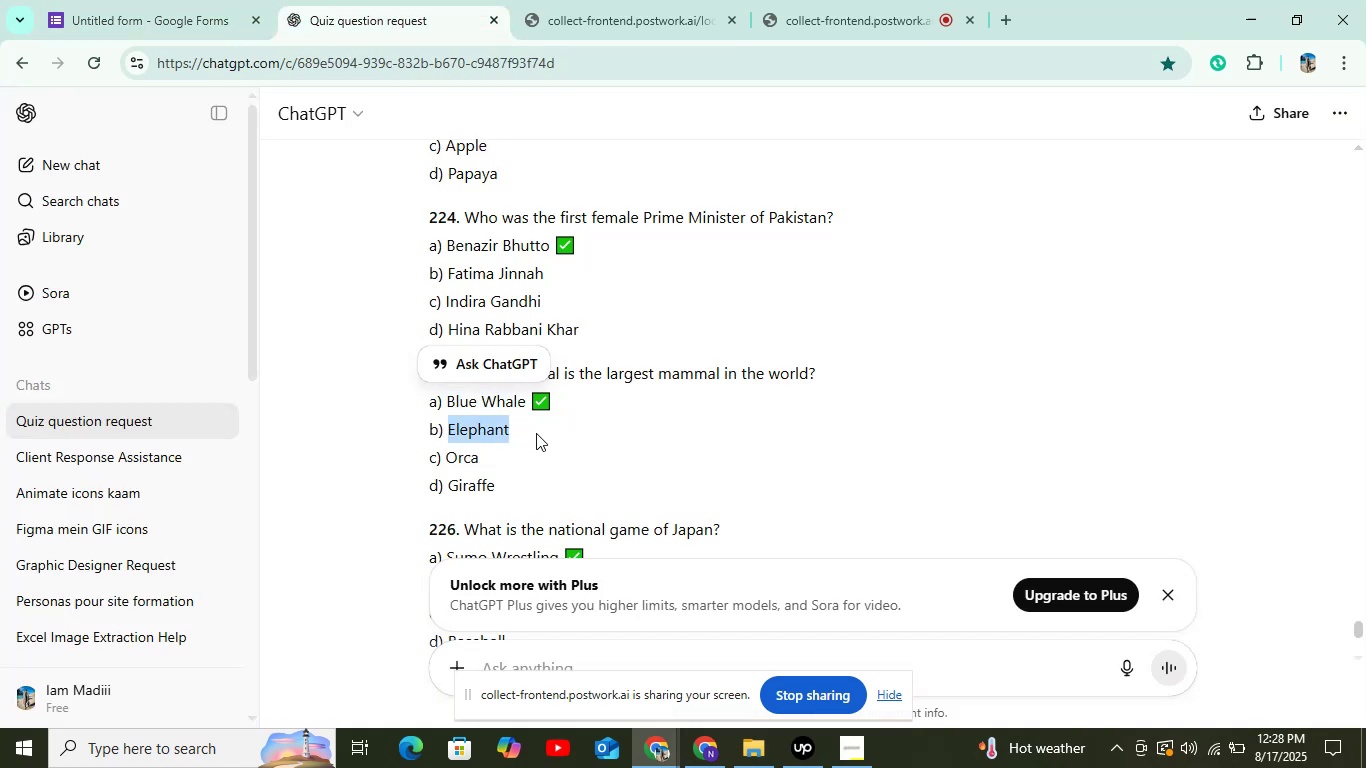 
key(Control+C)
 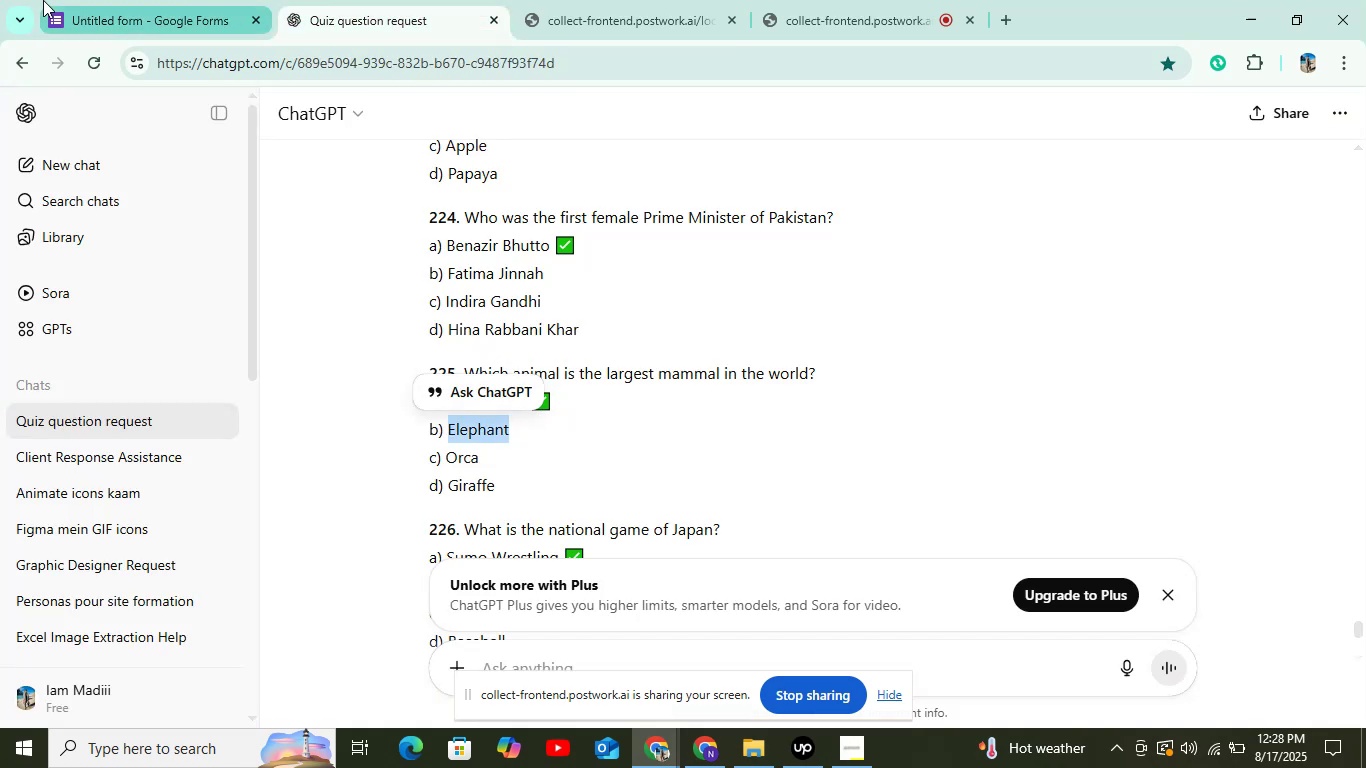 
left_click([43, 0])
 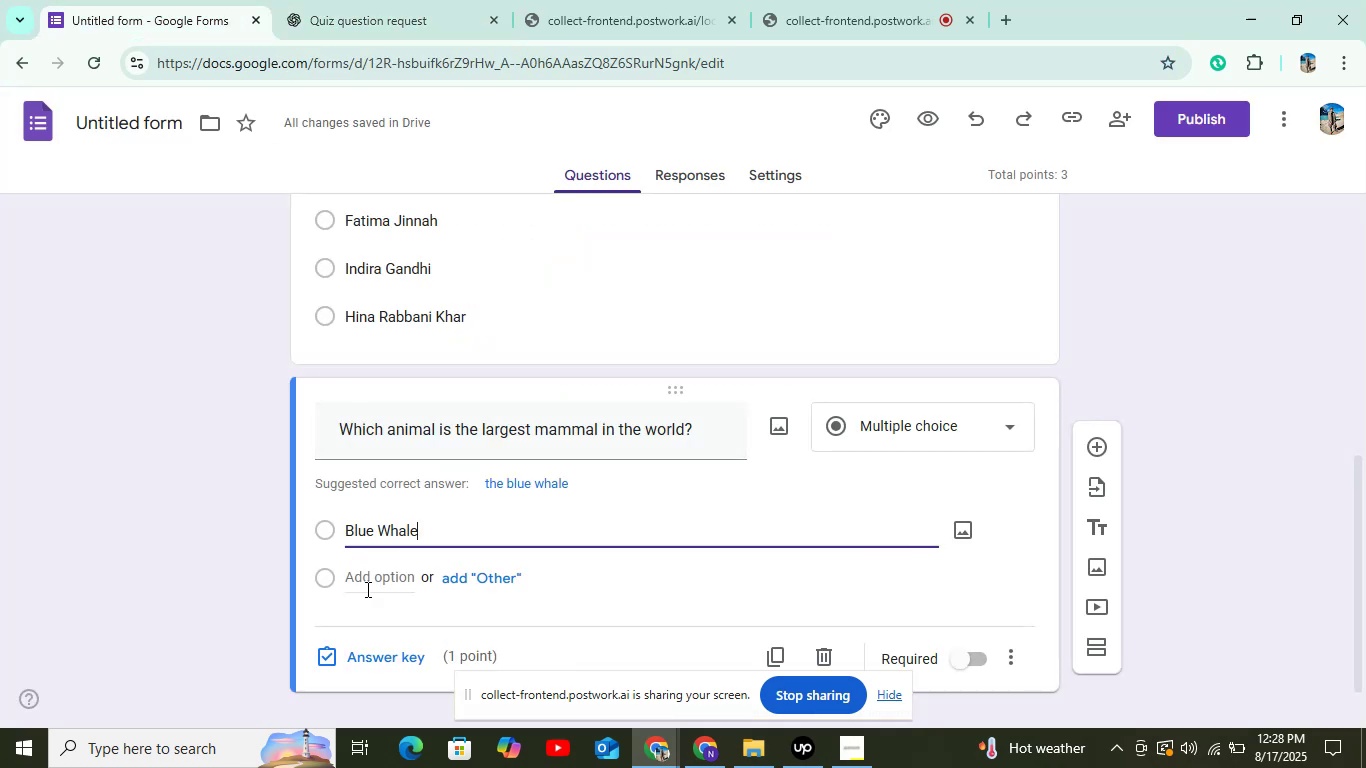 
left_click([368, 591])
 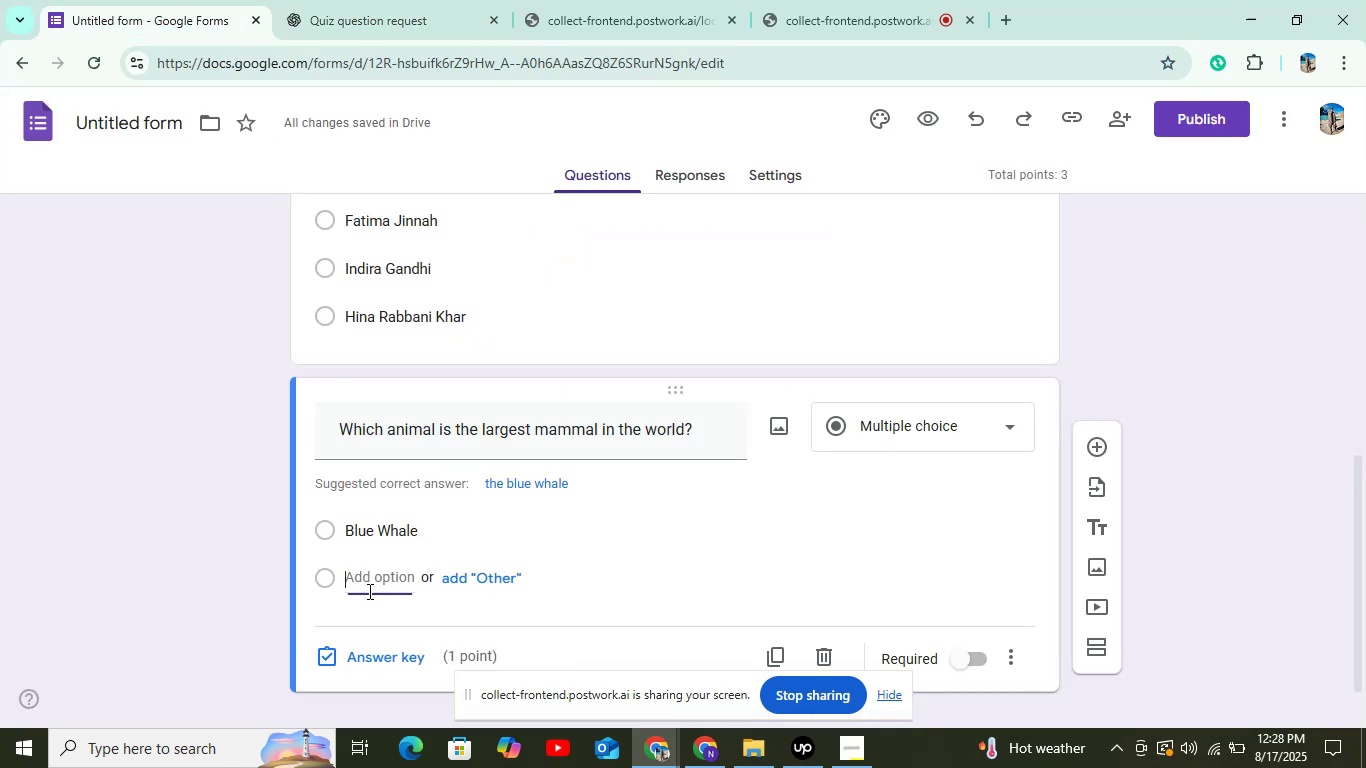 
key(Control+V)
 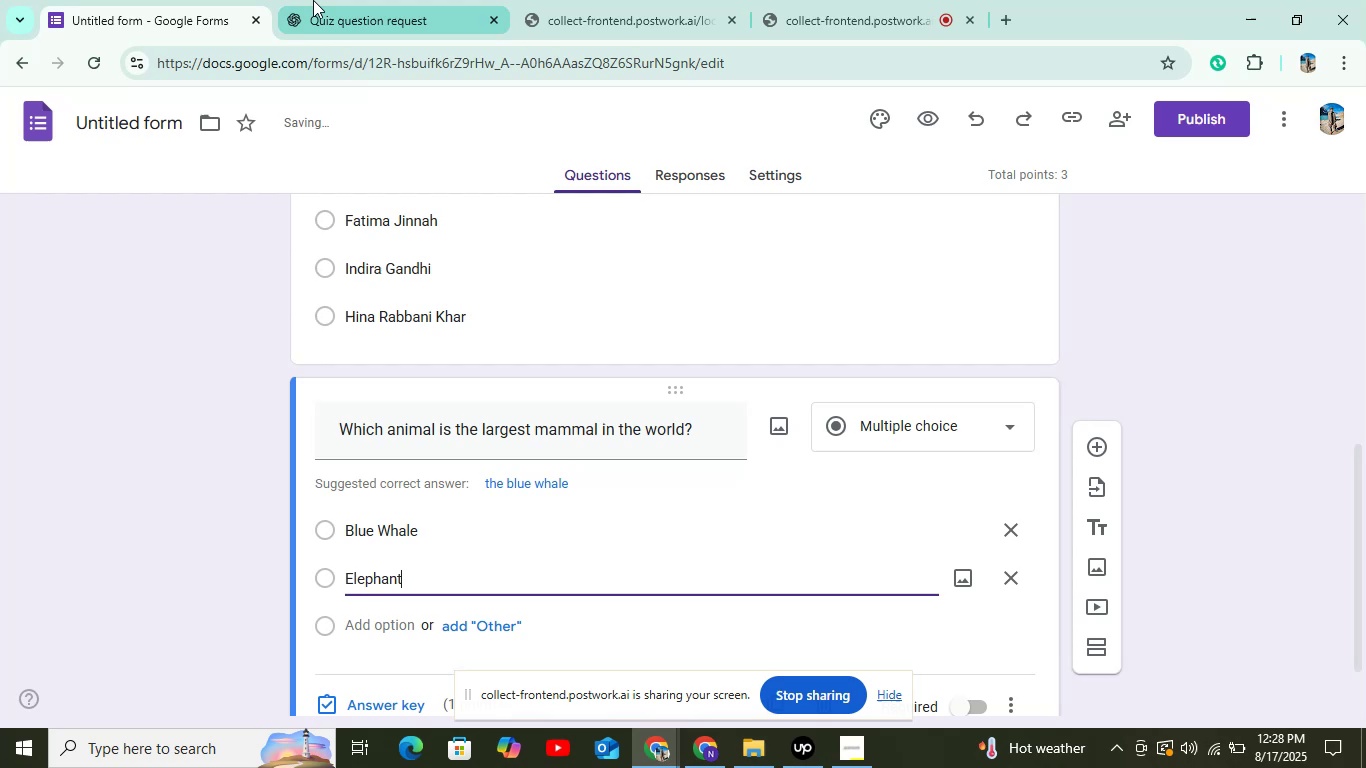 
left_click([313, 0])
 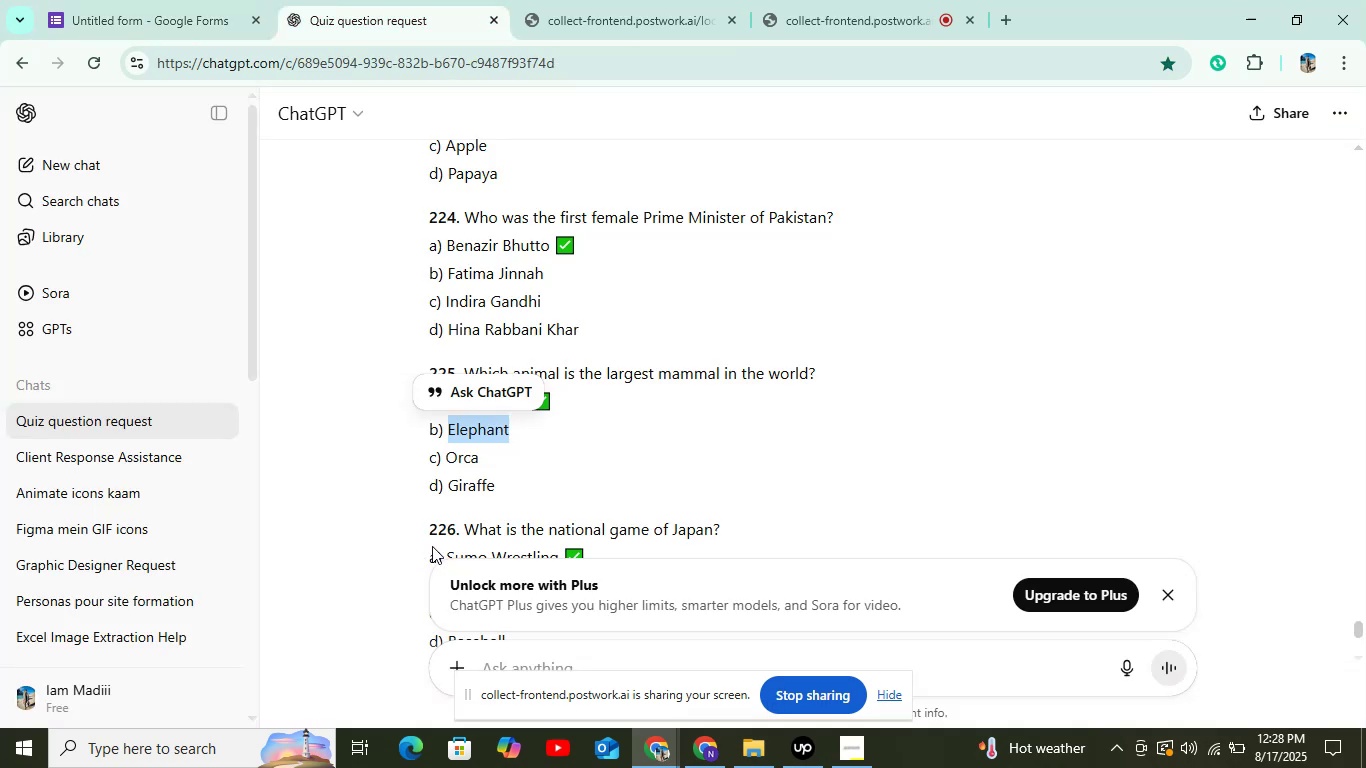 
scroll: coordinate [517, 475], scroll_direction: down, amount: 2.0
 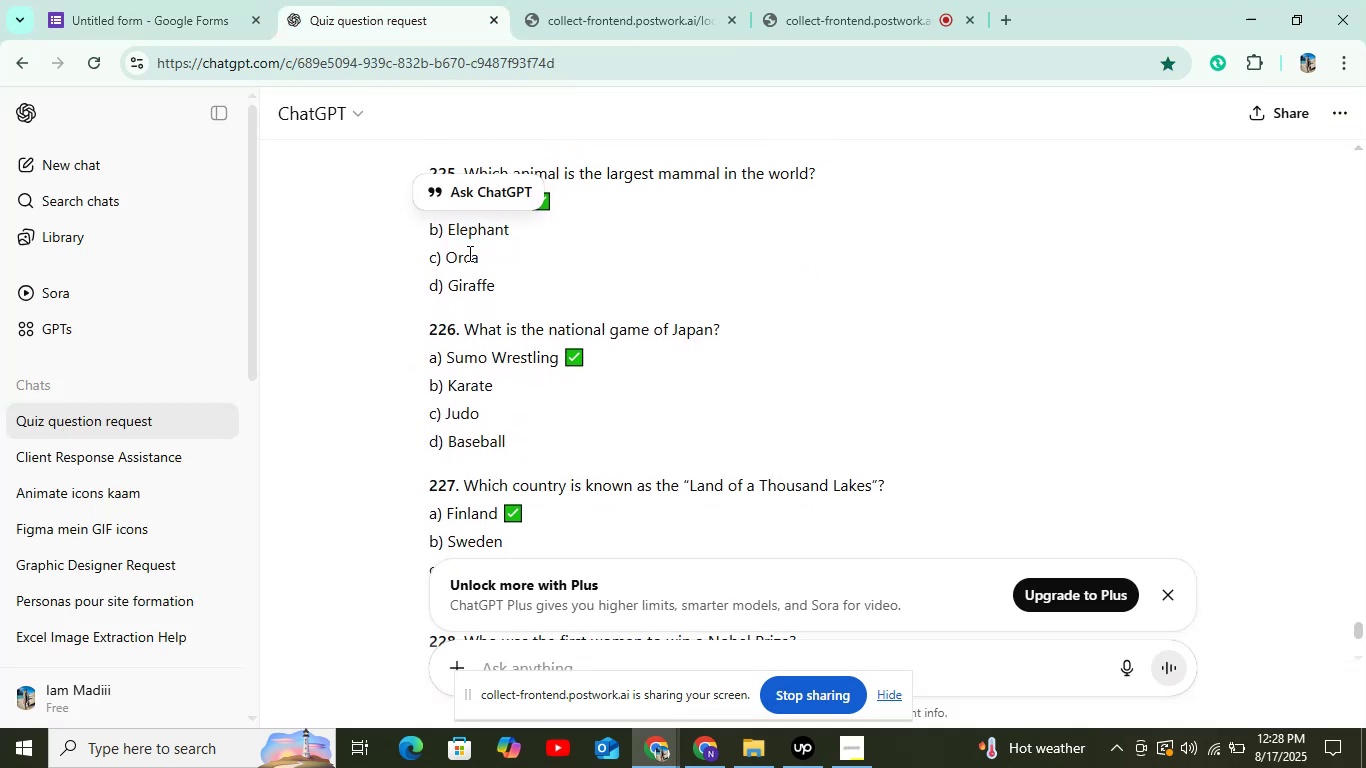 
double_click([468, 256])
 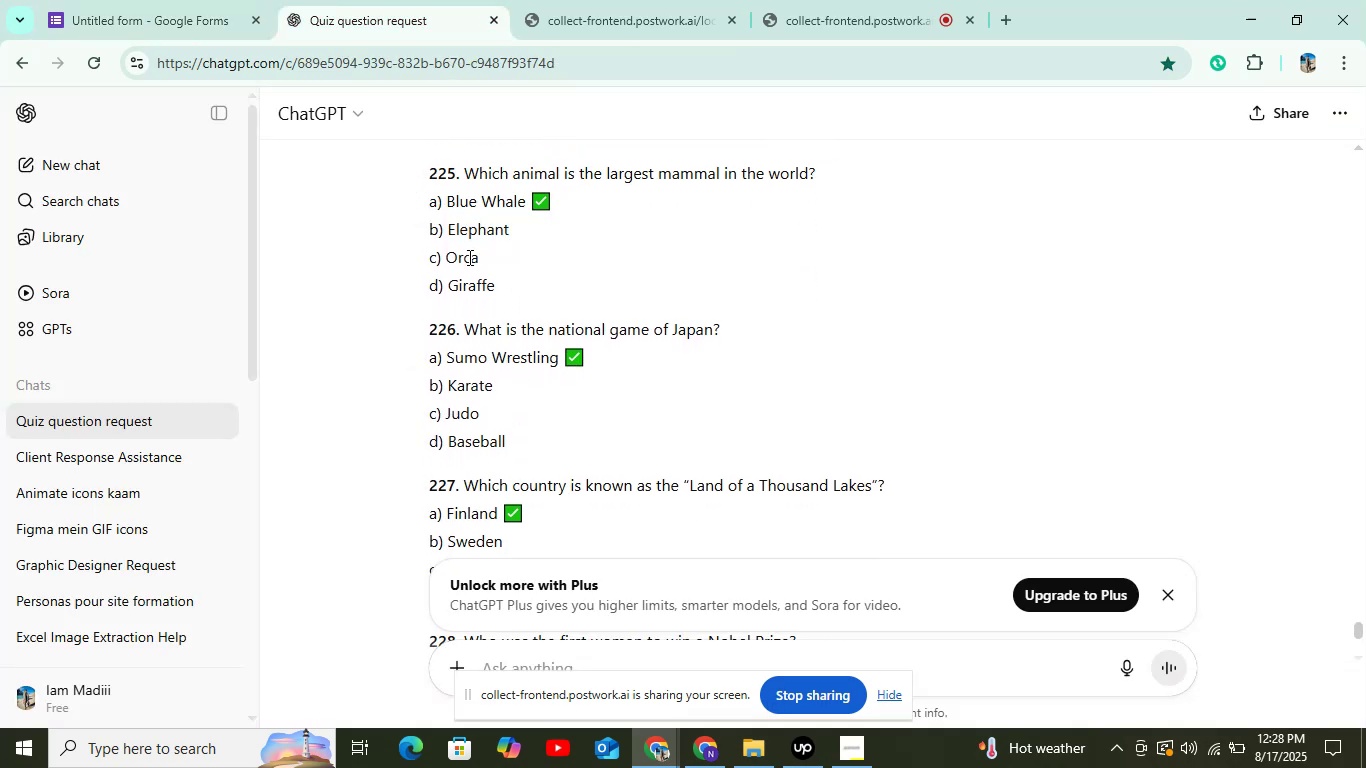 
triple_click([468, 257])
 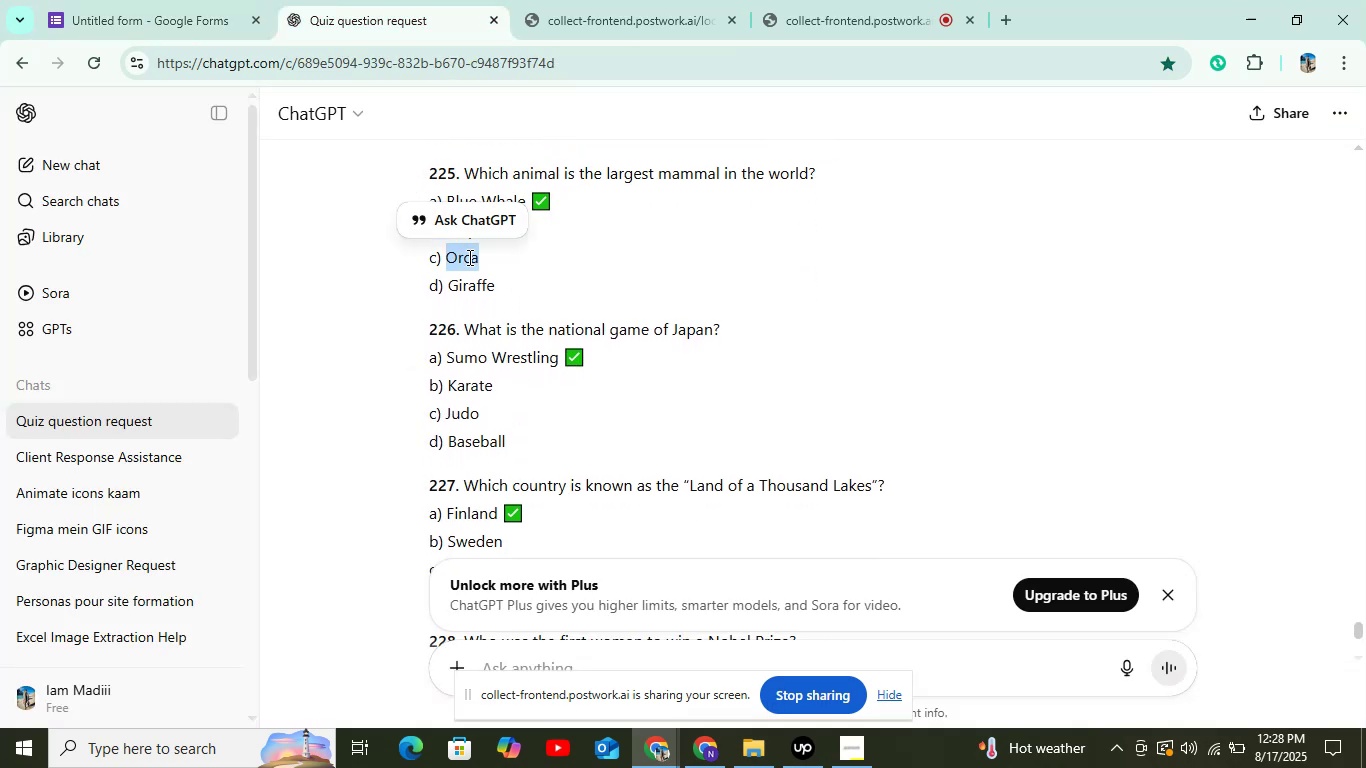 
triple_click([468, 257])
 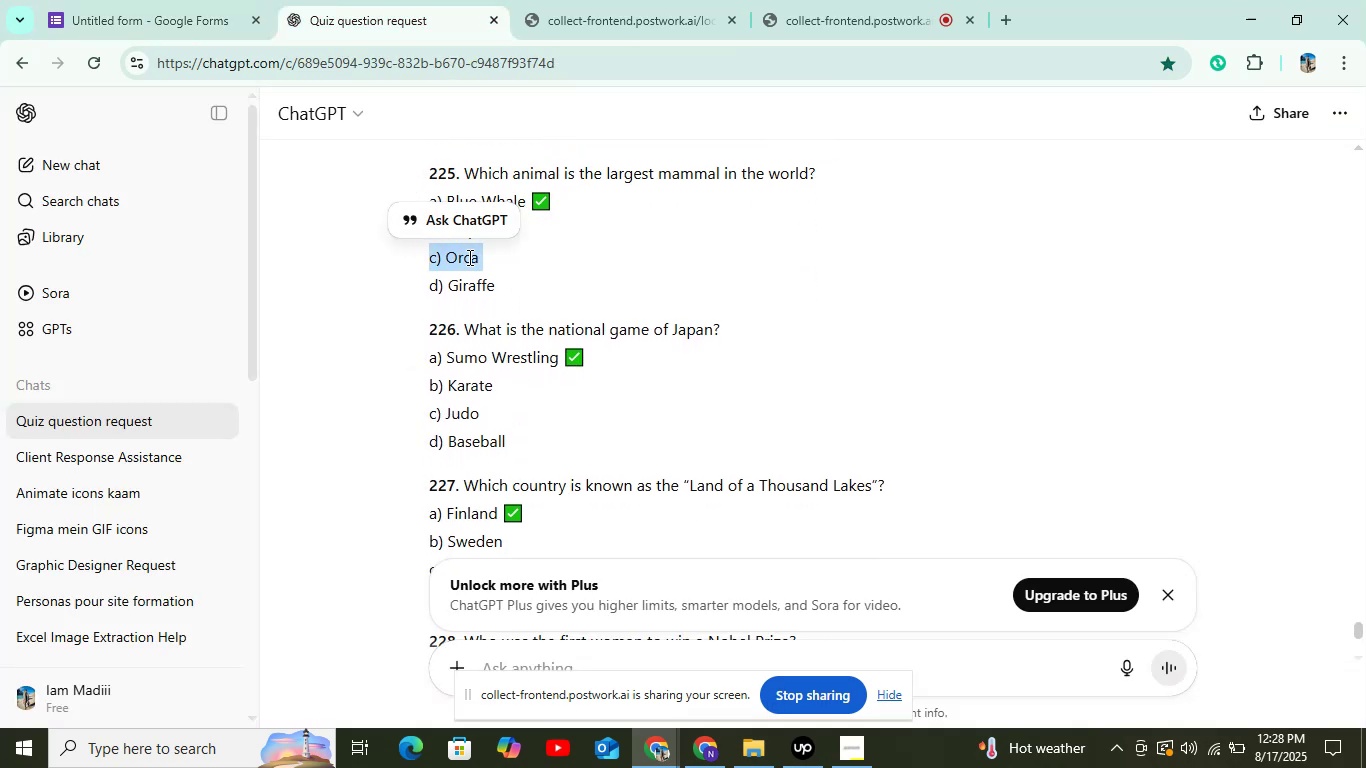 
triple_click([468, 257])
 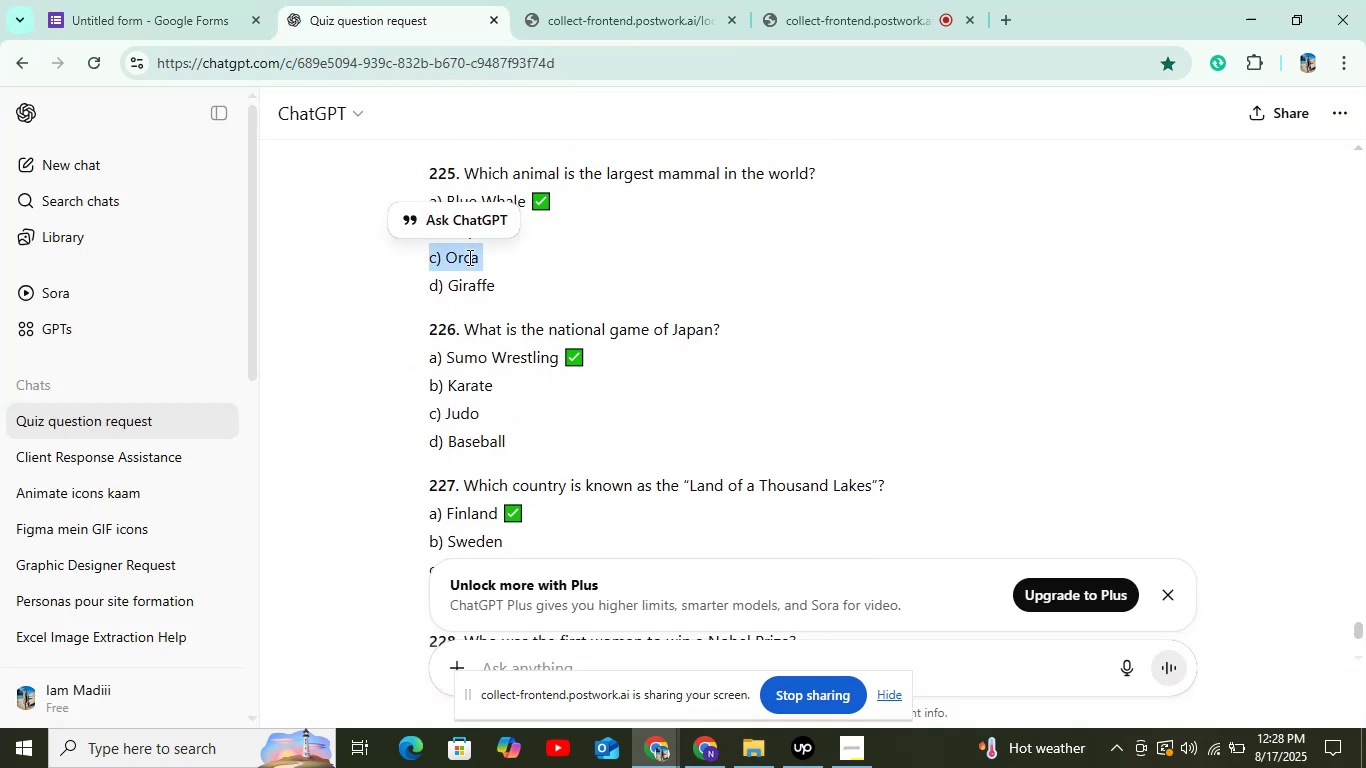 
triple_click([468, 257])
 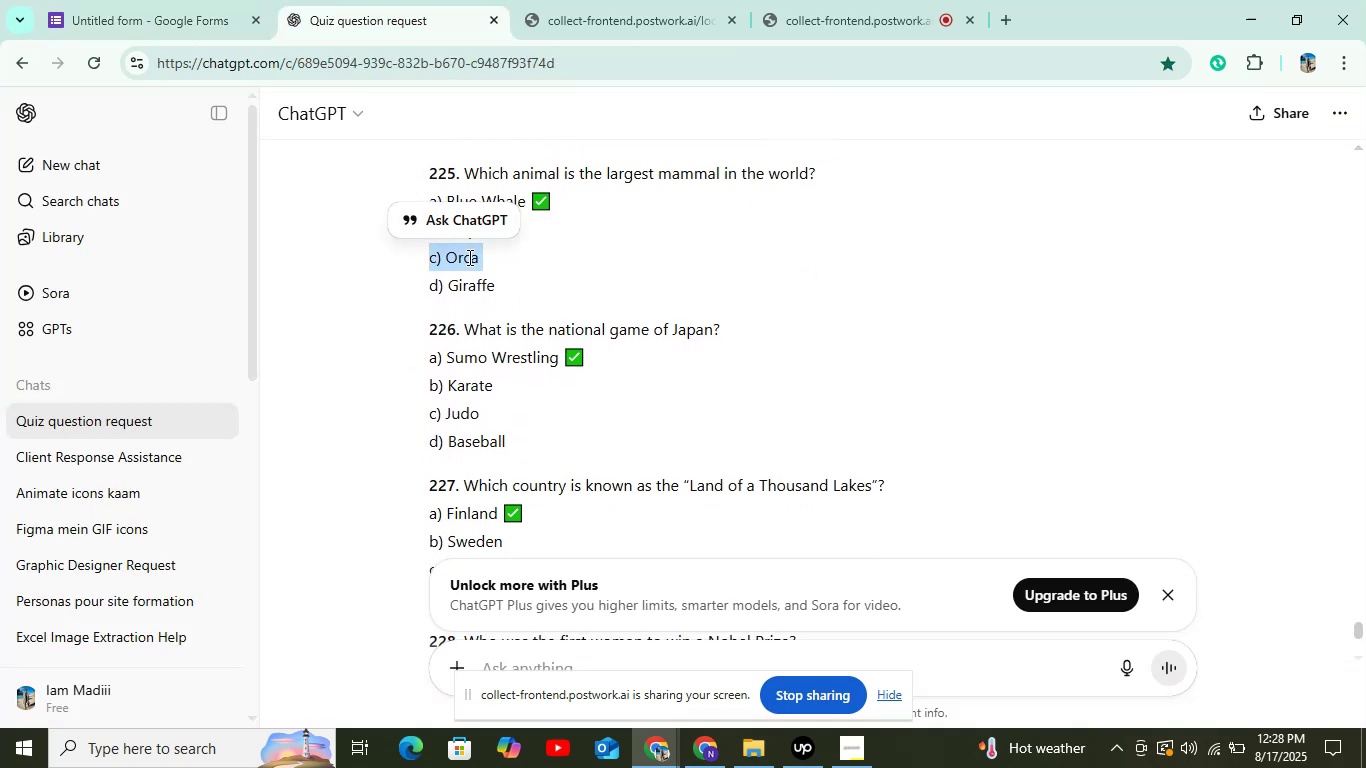 
triple_click([468, 257])
 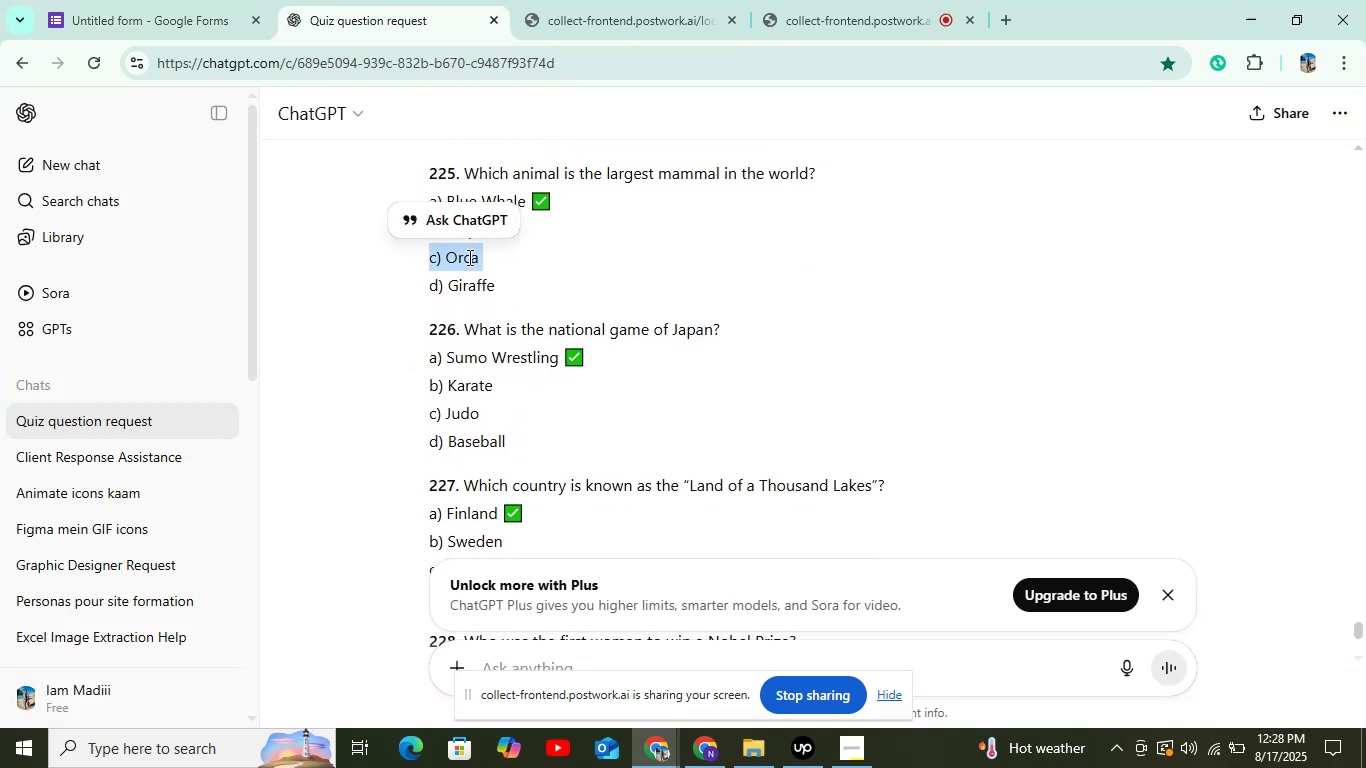 
triple_click([468, 257])
 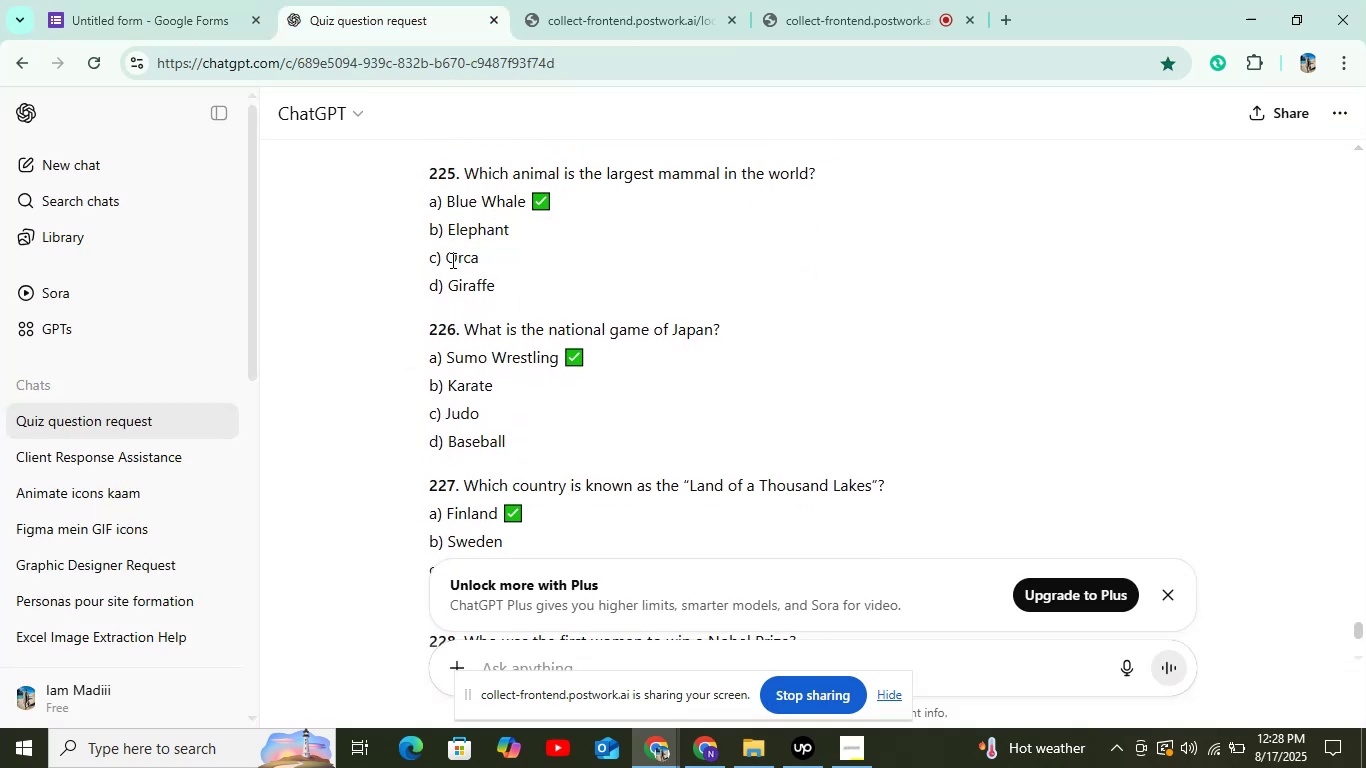 
left_click_drag(start_coordinate=[447, 258], to_coordinate=[477, 256])
 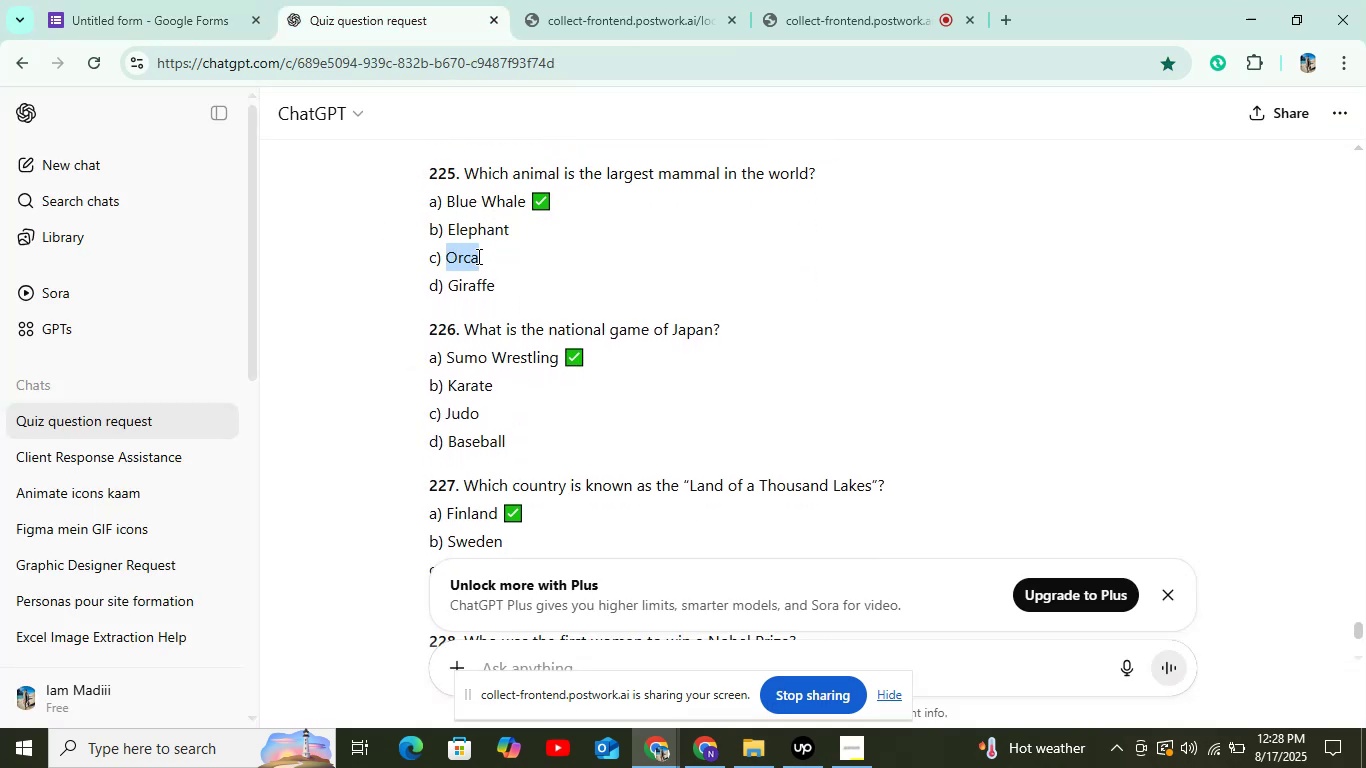 
key(Control+C)
 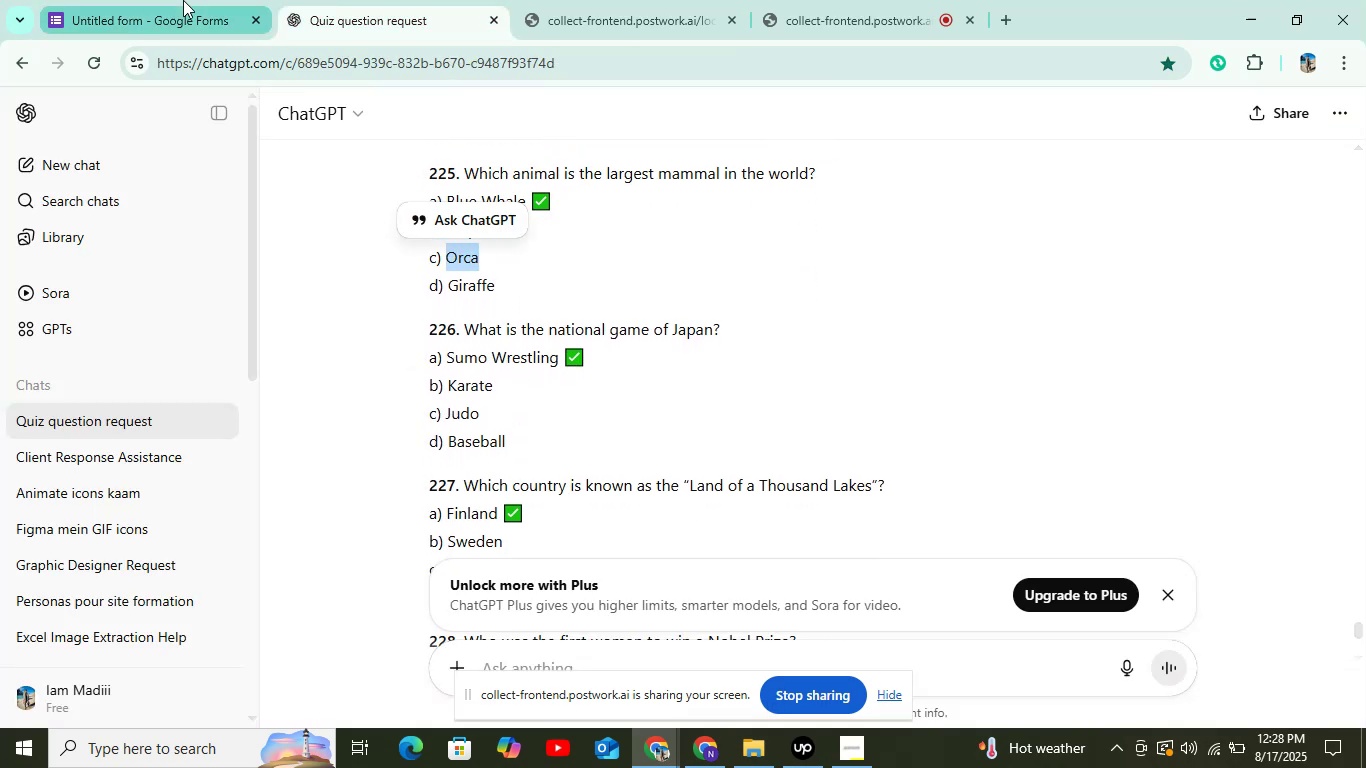 
left_click([183, 0])
 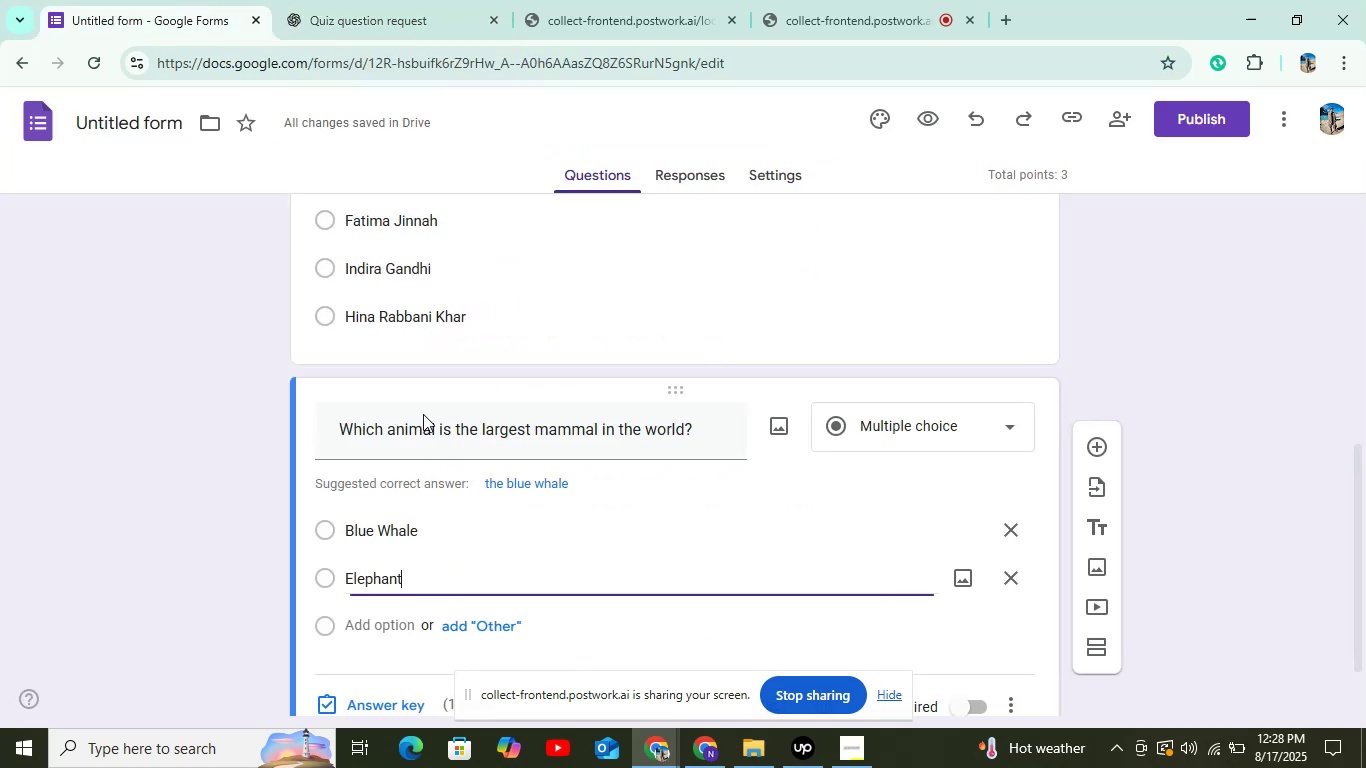 
hold_key(key=ControlLeft, duration=0.31)
 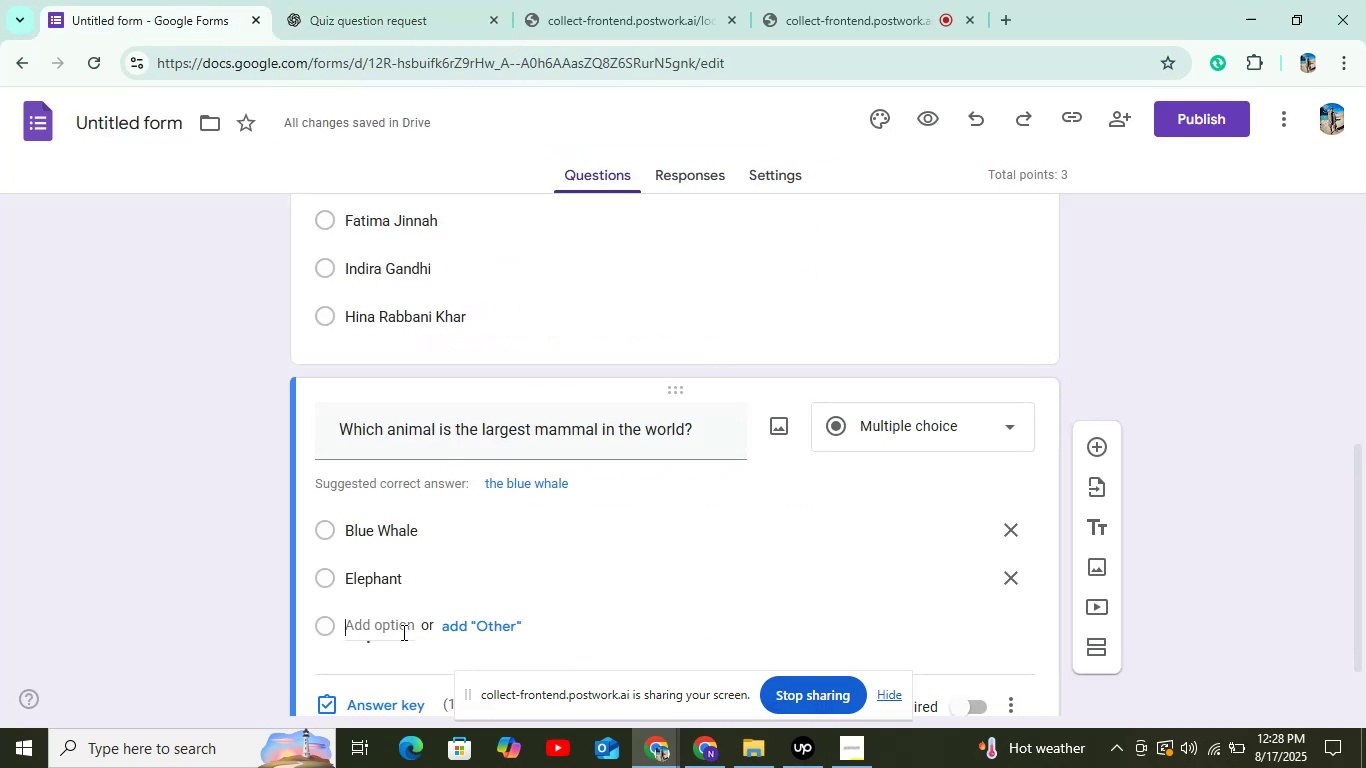 
key(Control+V)
 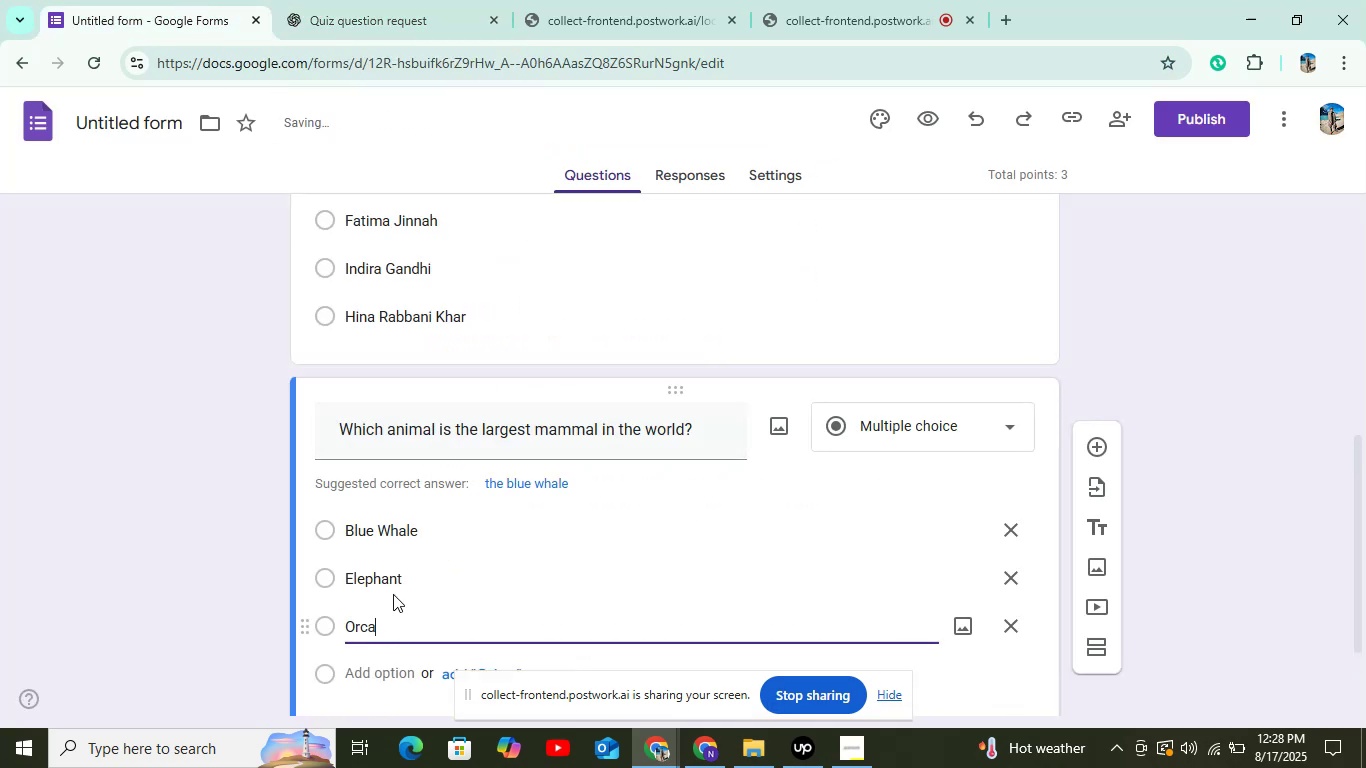 
scroll: coordinate [380, 547], scroll_direction: down, amount: 4.0
 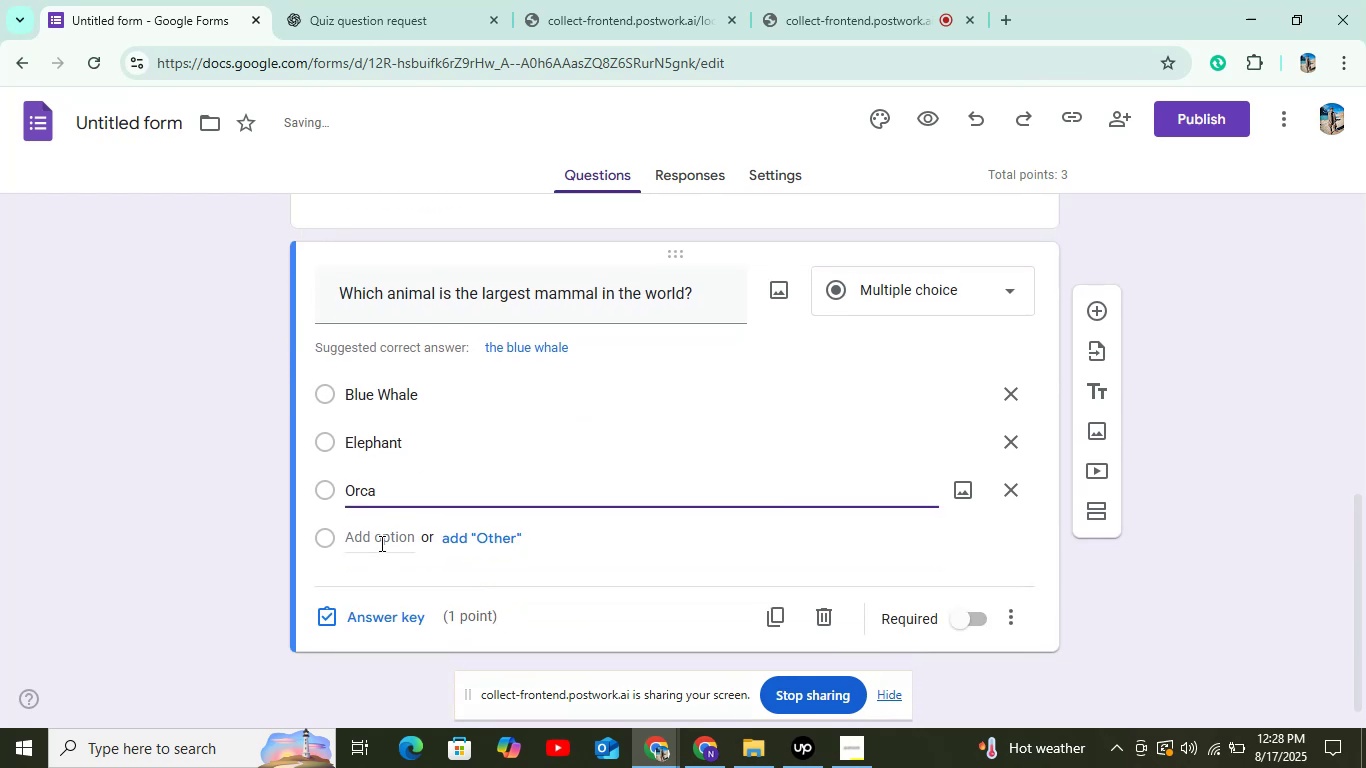 
left_click([380, 543])
 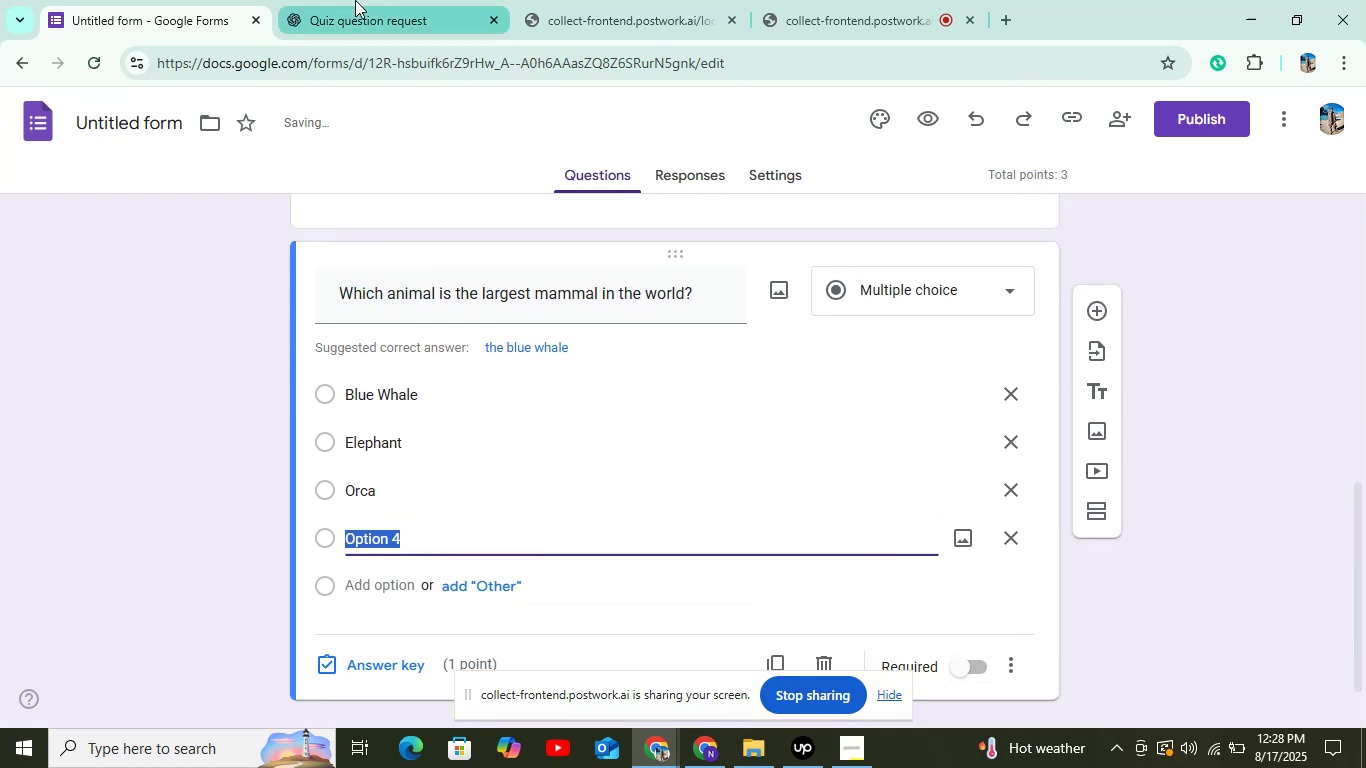 
left_click([355, 0])
 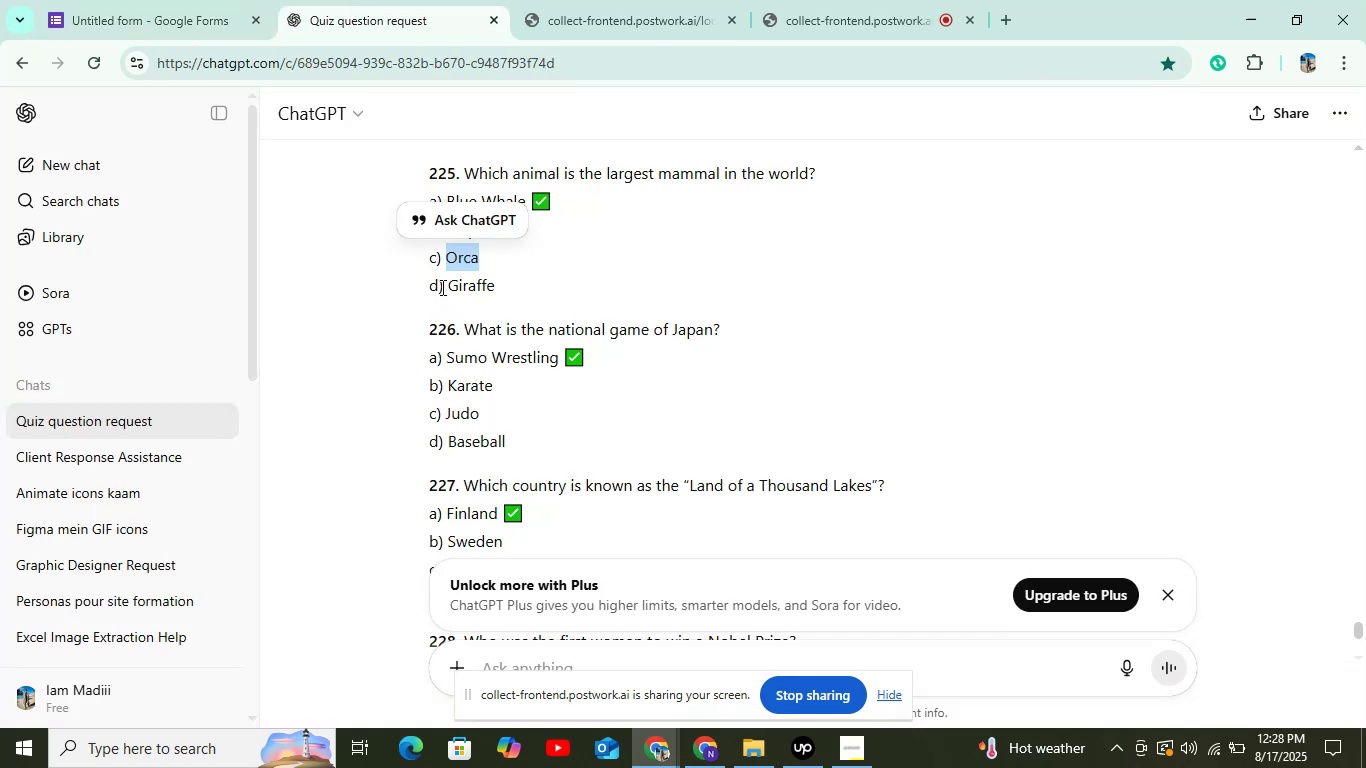 
left_click_drag(start_coordinate=[450, 282], to_coordinate=[491, 289])
 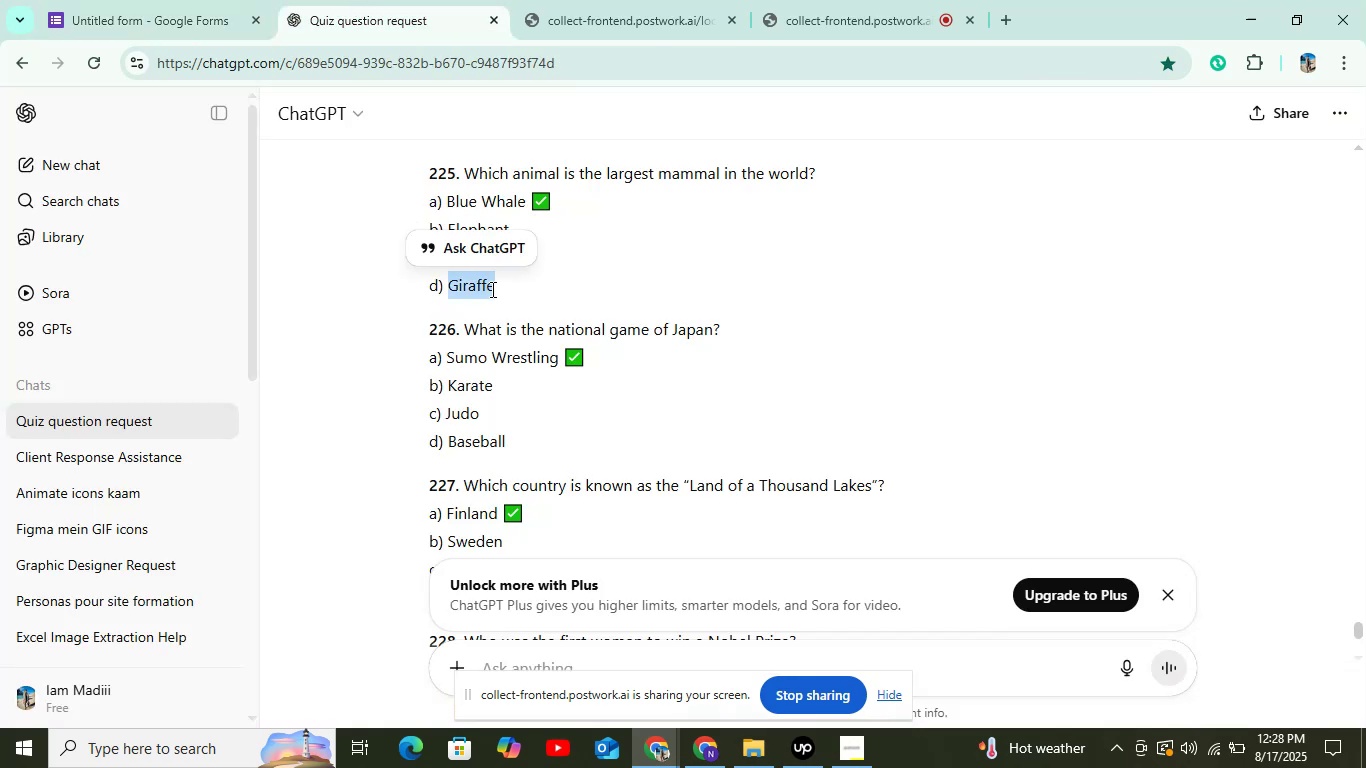 
key(Control+C)
 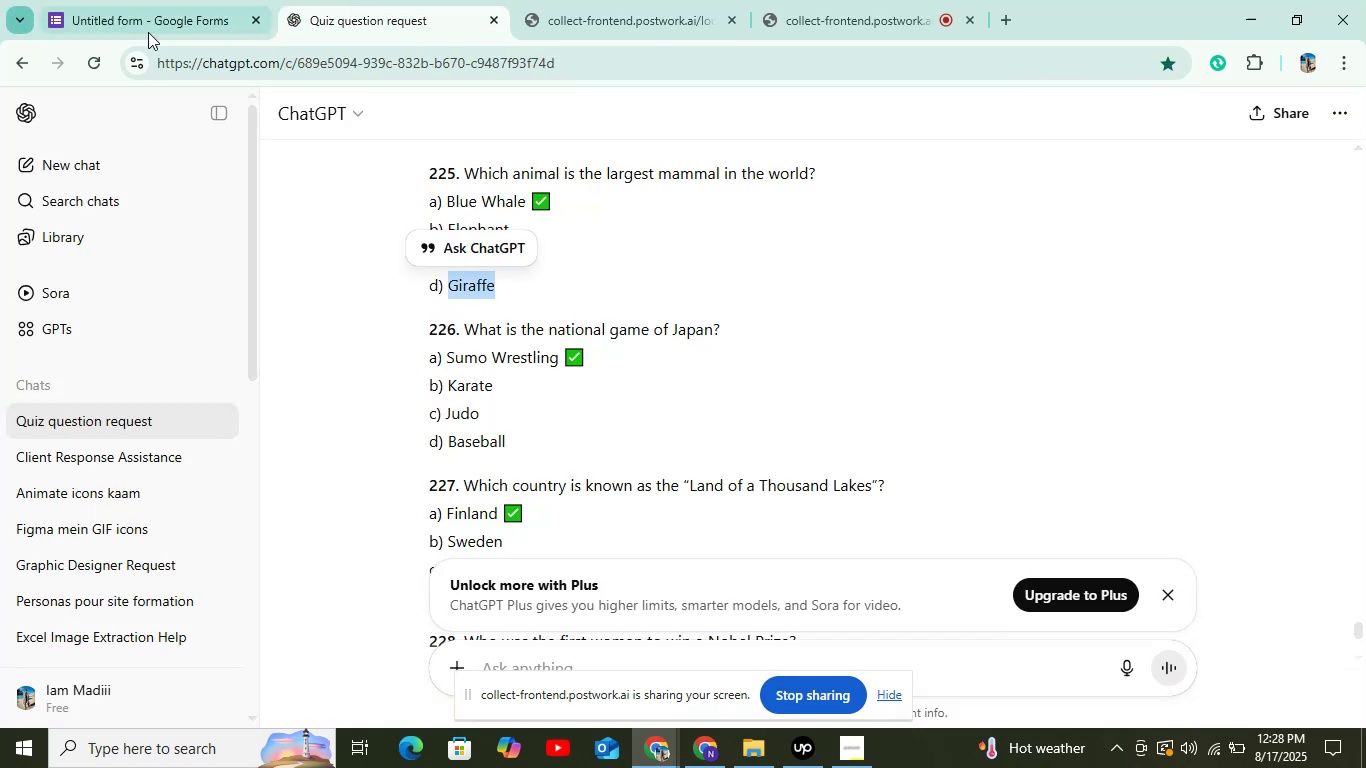 
double_click([154, 34])
 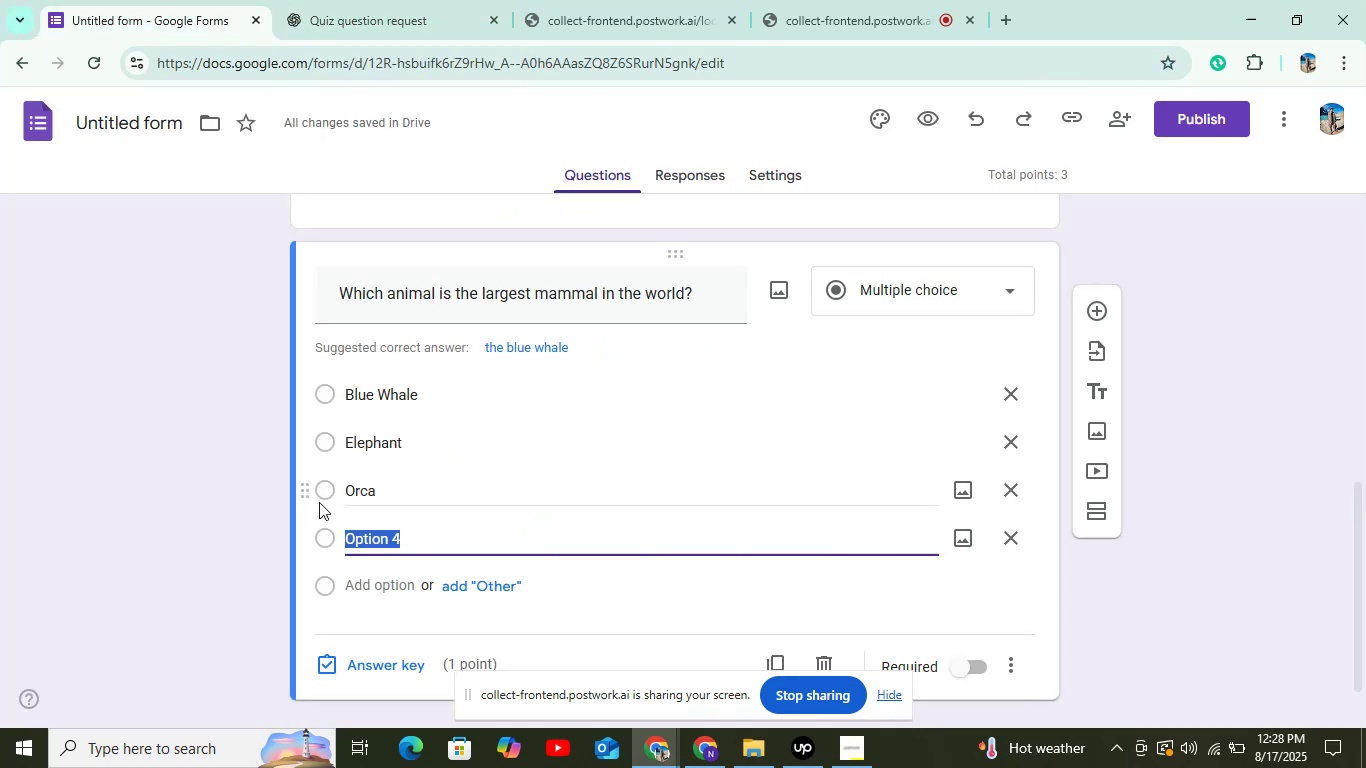 
key(Control+V)
 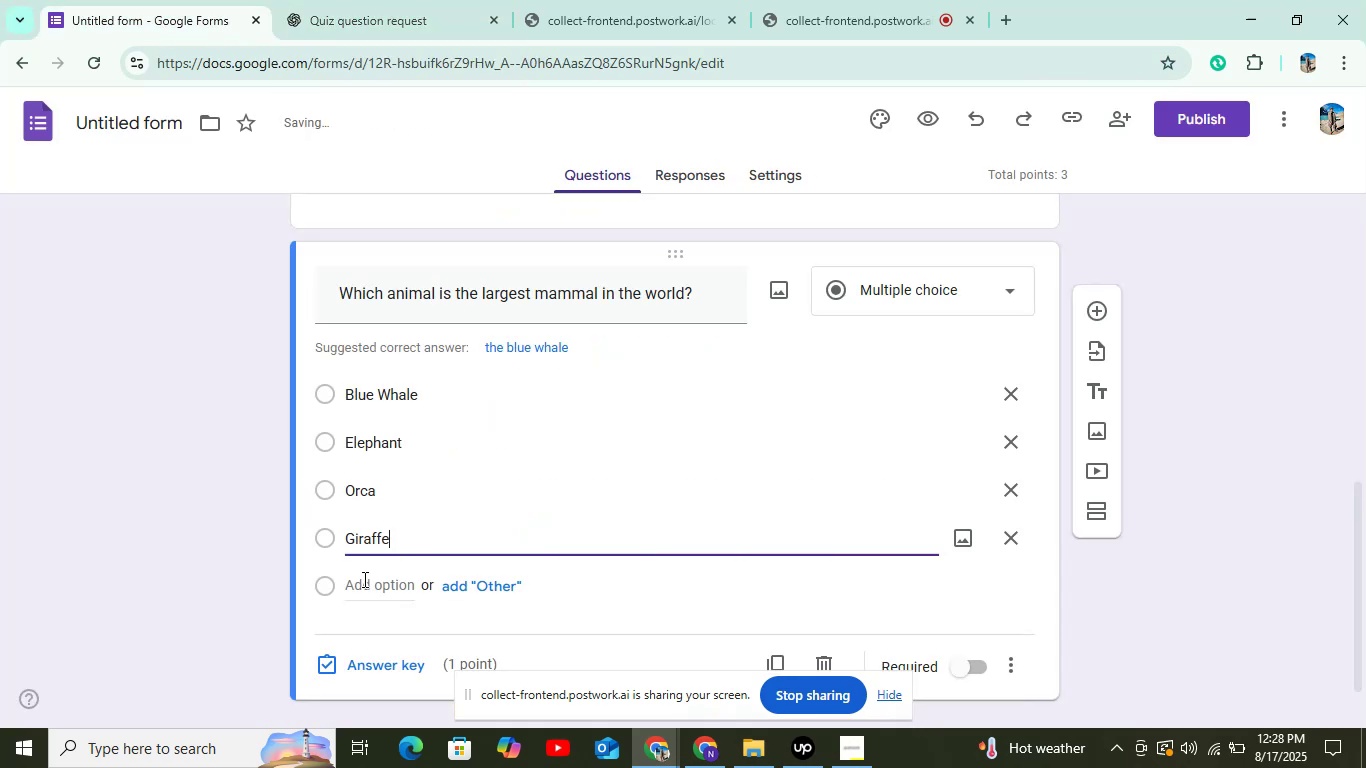 
left_click([364, 580])
 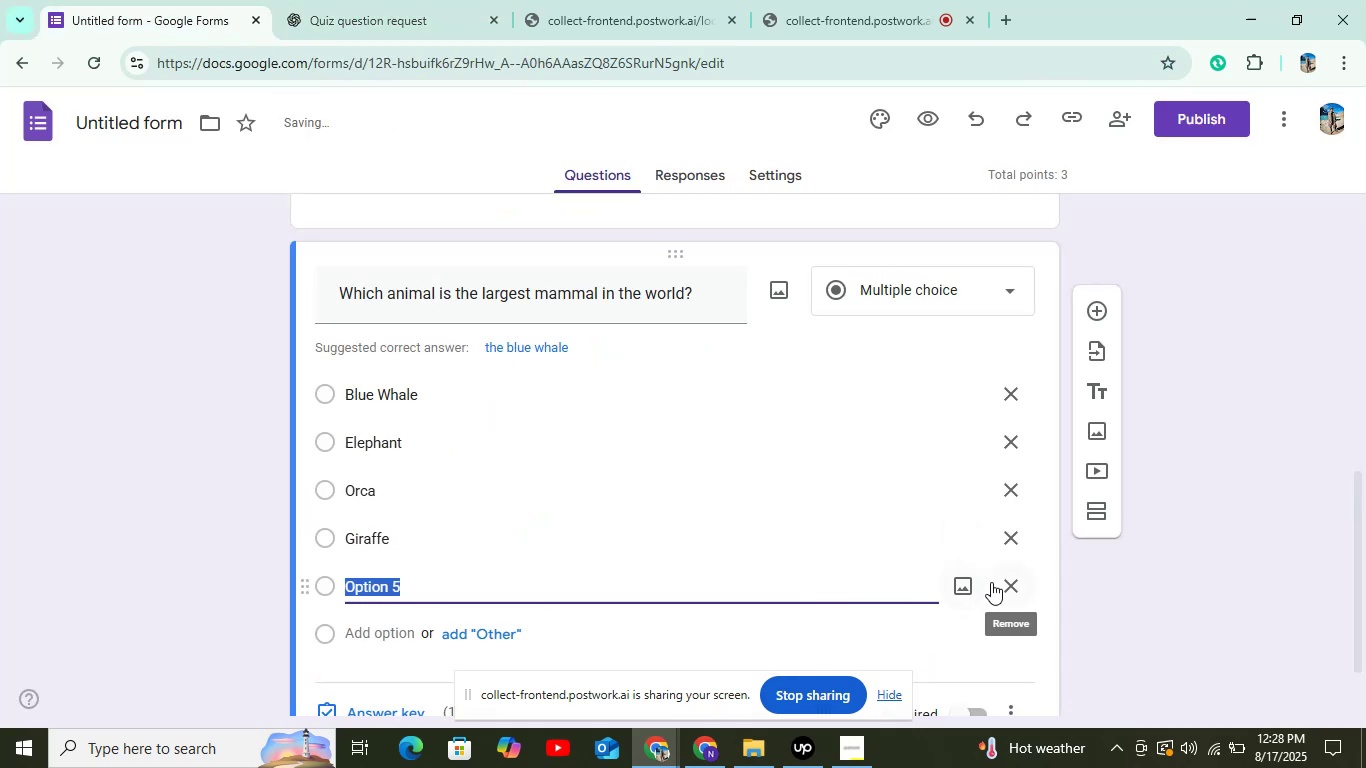 
left_click([1004, 581])
 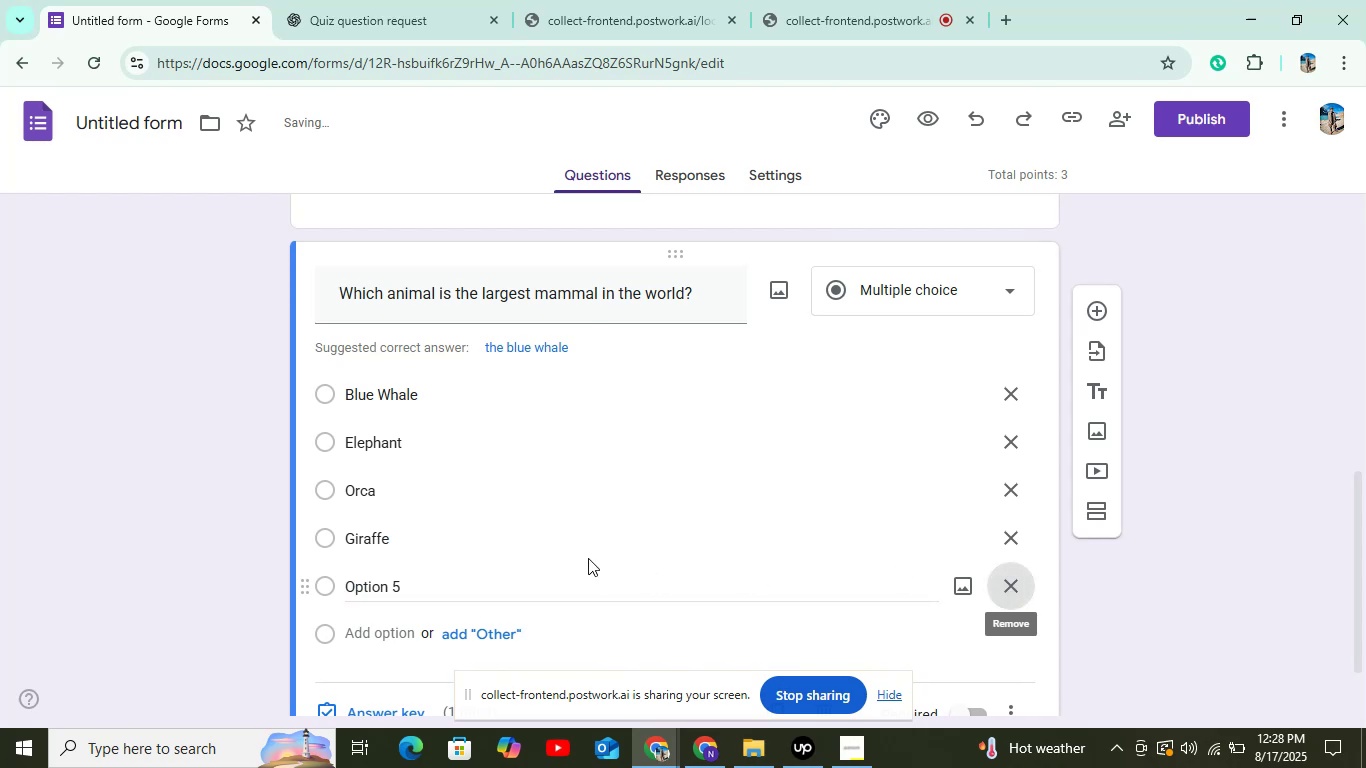 
scroll: coordinate [573, 554], scroll_direction: down, amount: 5.0
 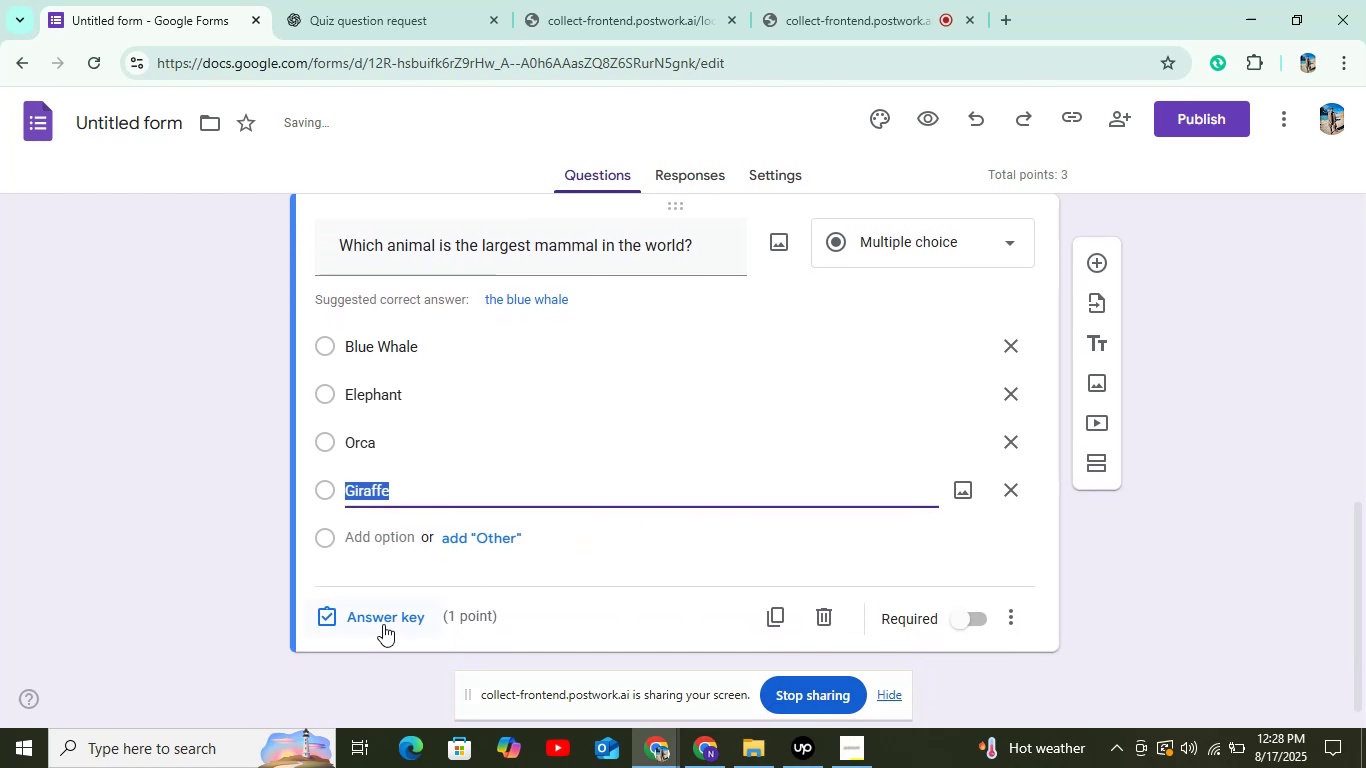 
left_click([383, 621])
 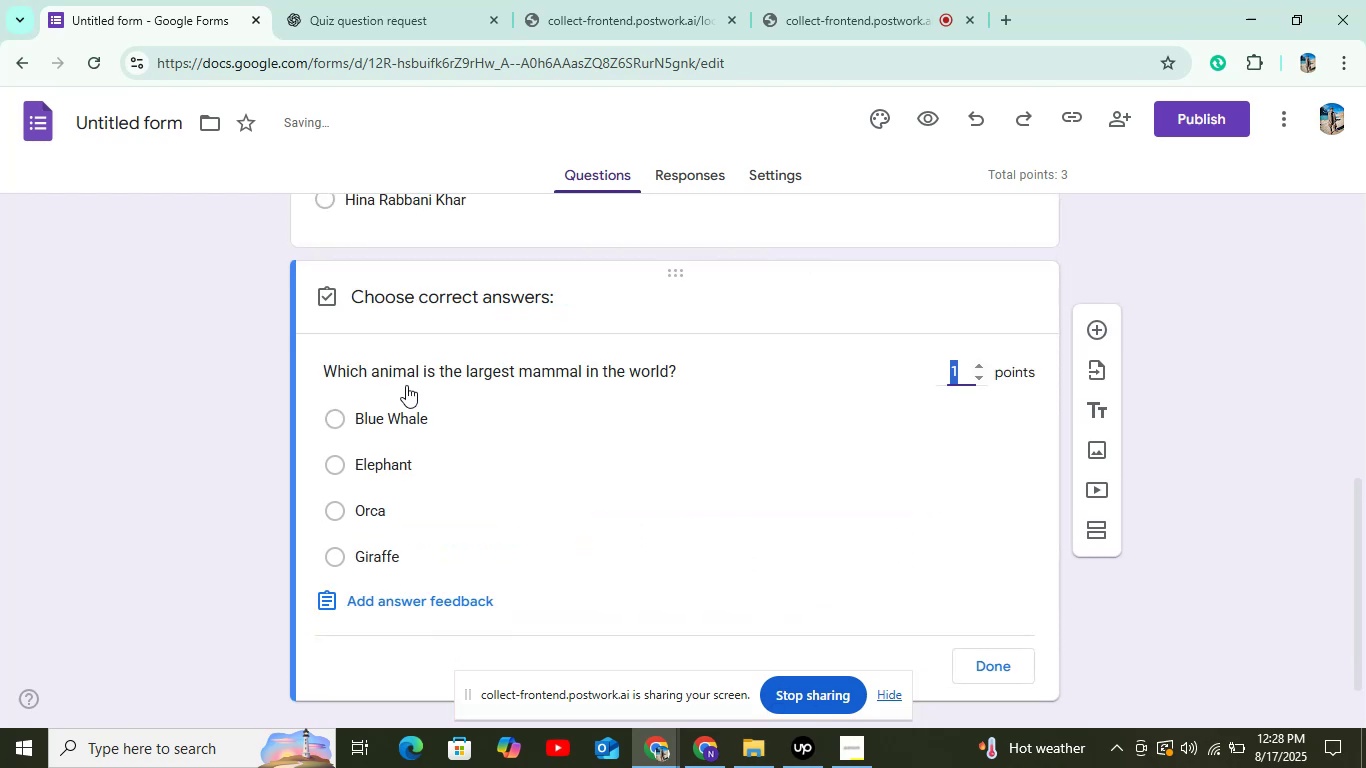 
left_click_drag(start_coordinate=[410, 369], to_coordinate=[411, 374])
 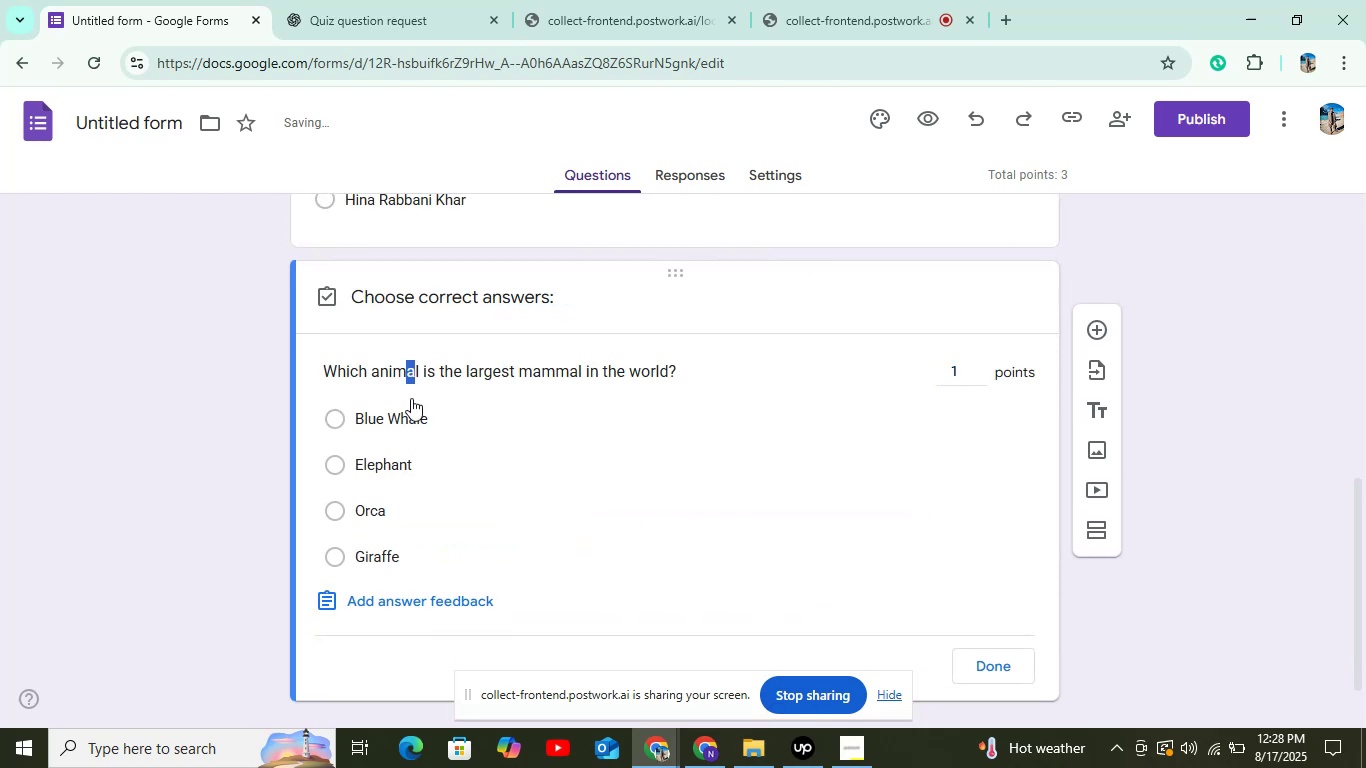 
double_click([411, 398])
 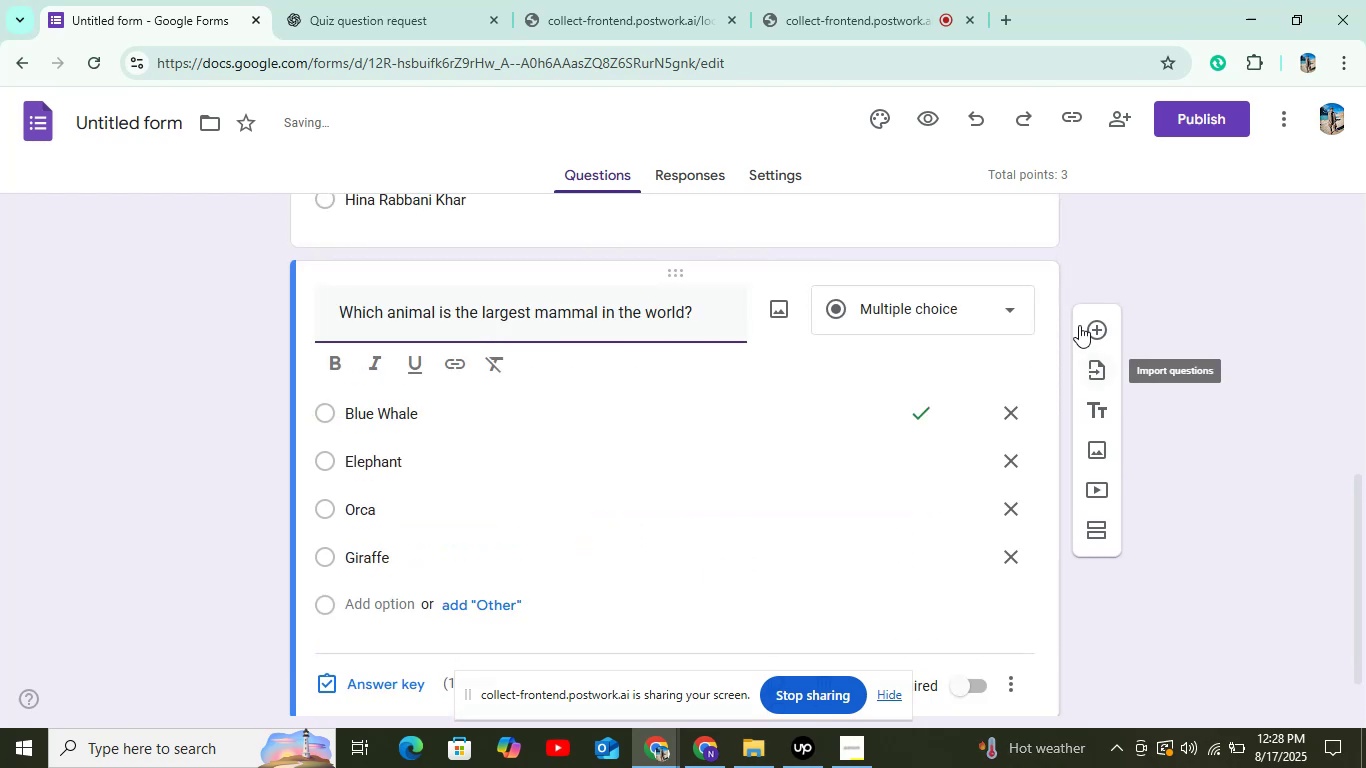 
left_click([1103, 335])
 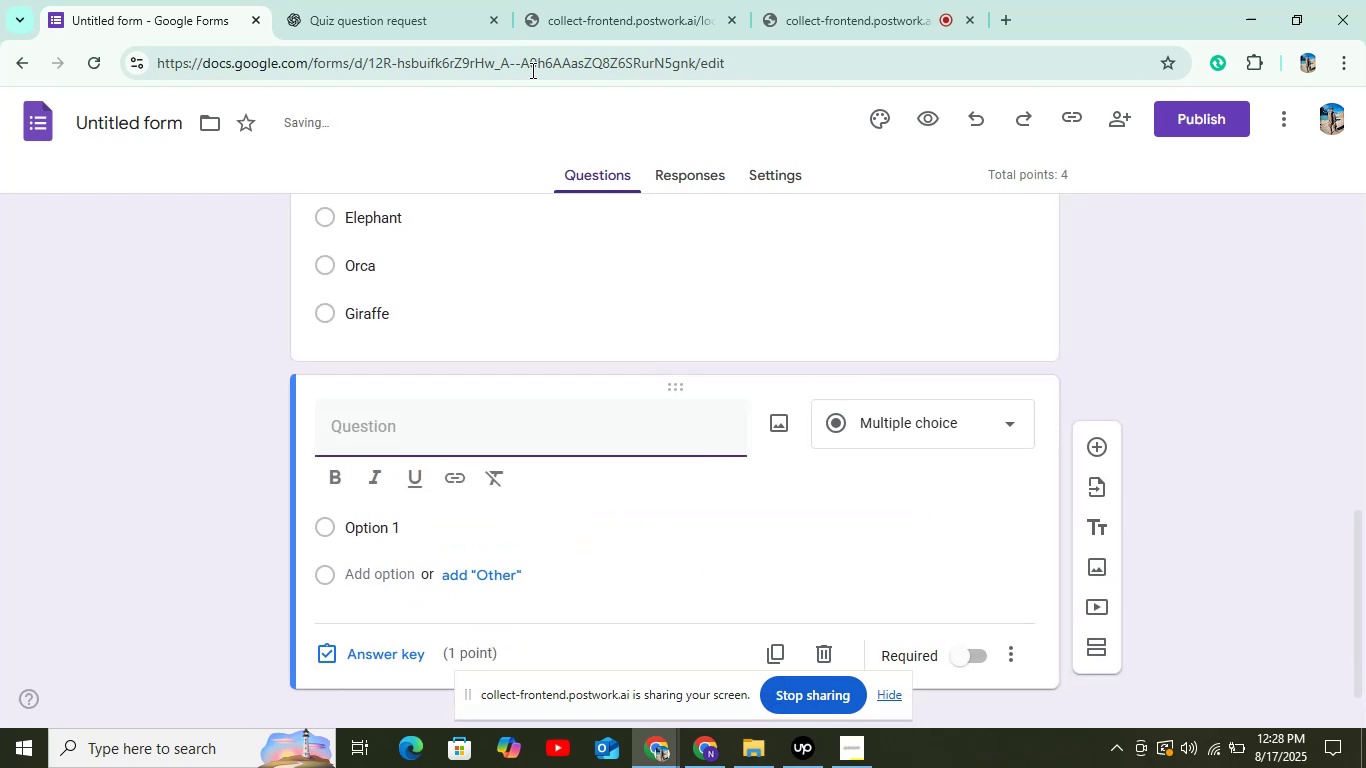 
left_click([428, 32])
 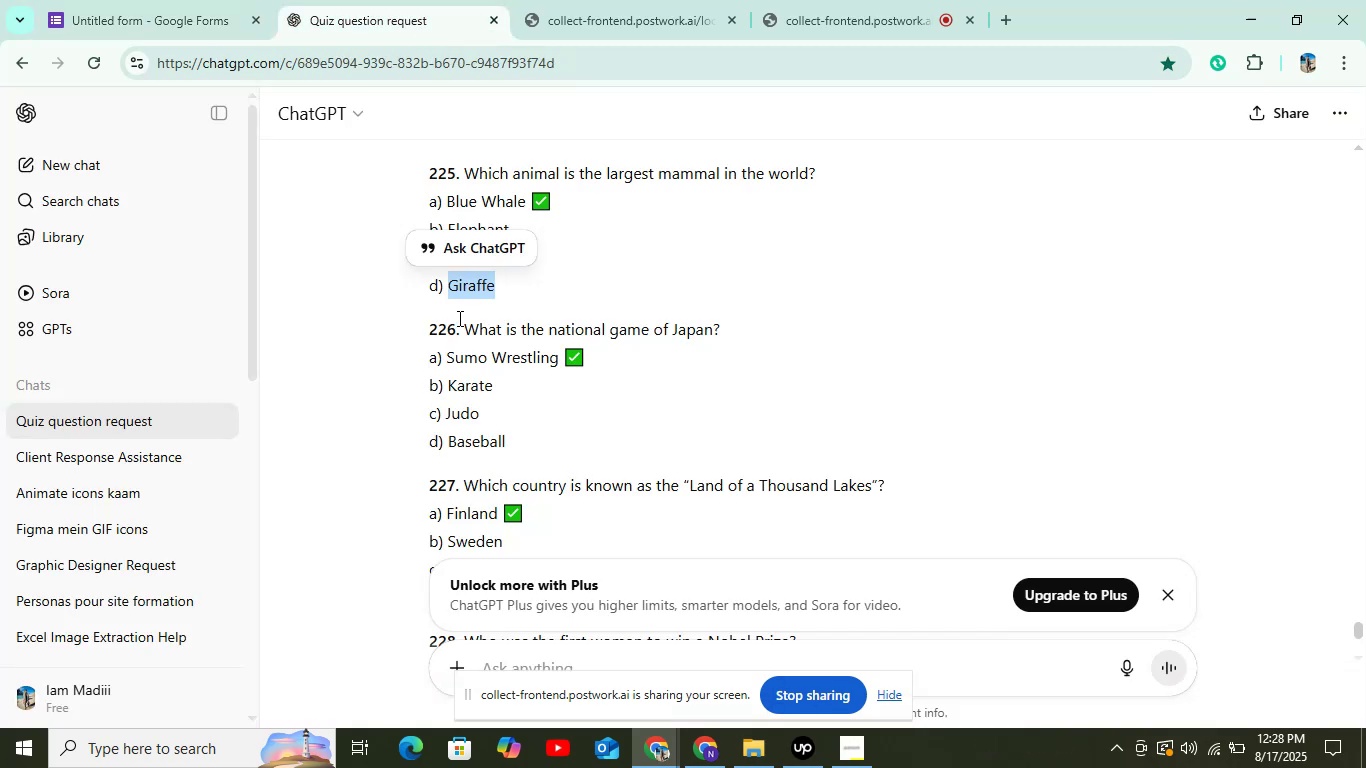 
left_click_drag(start_coordinate=[467, 323], to_coordinate=[723, 313])
 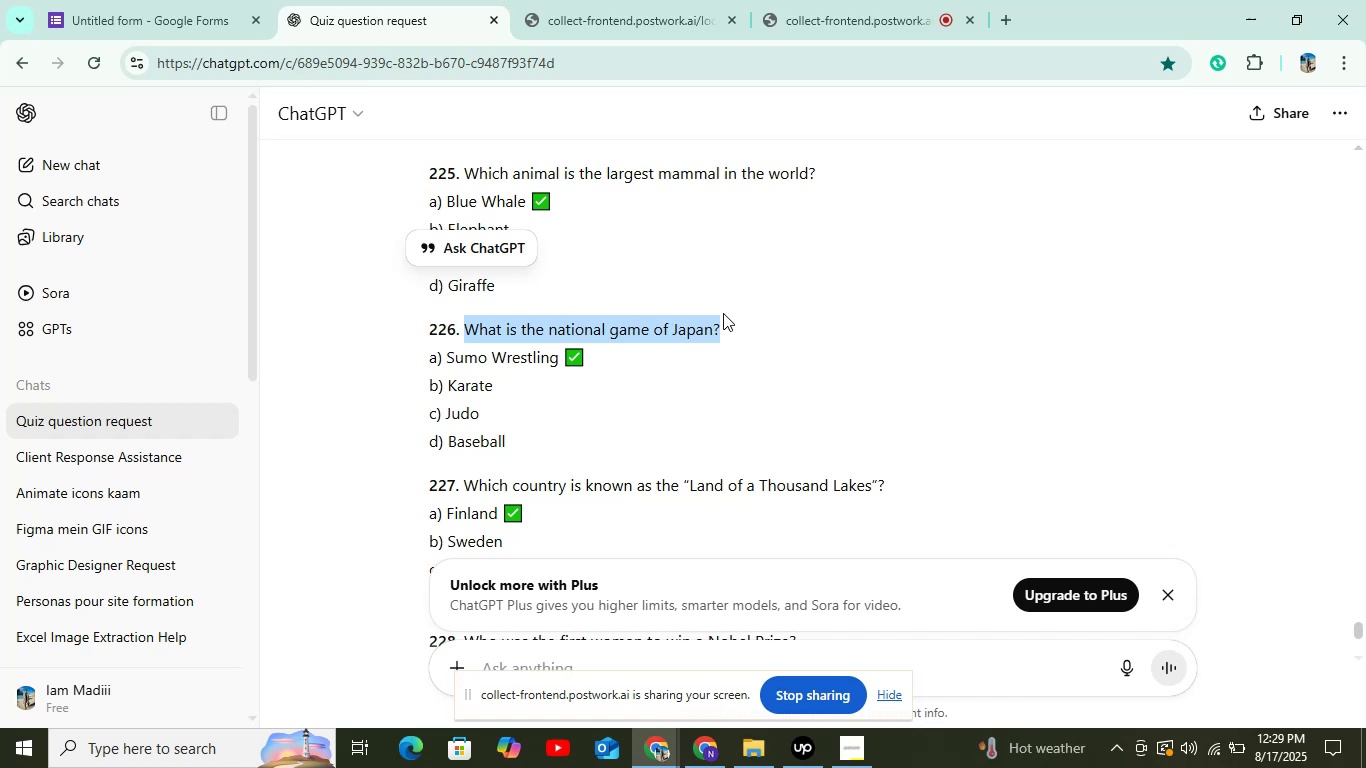 
key(Control+C)
 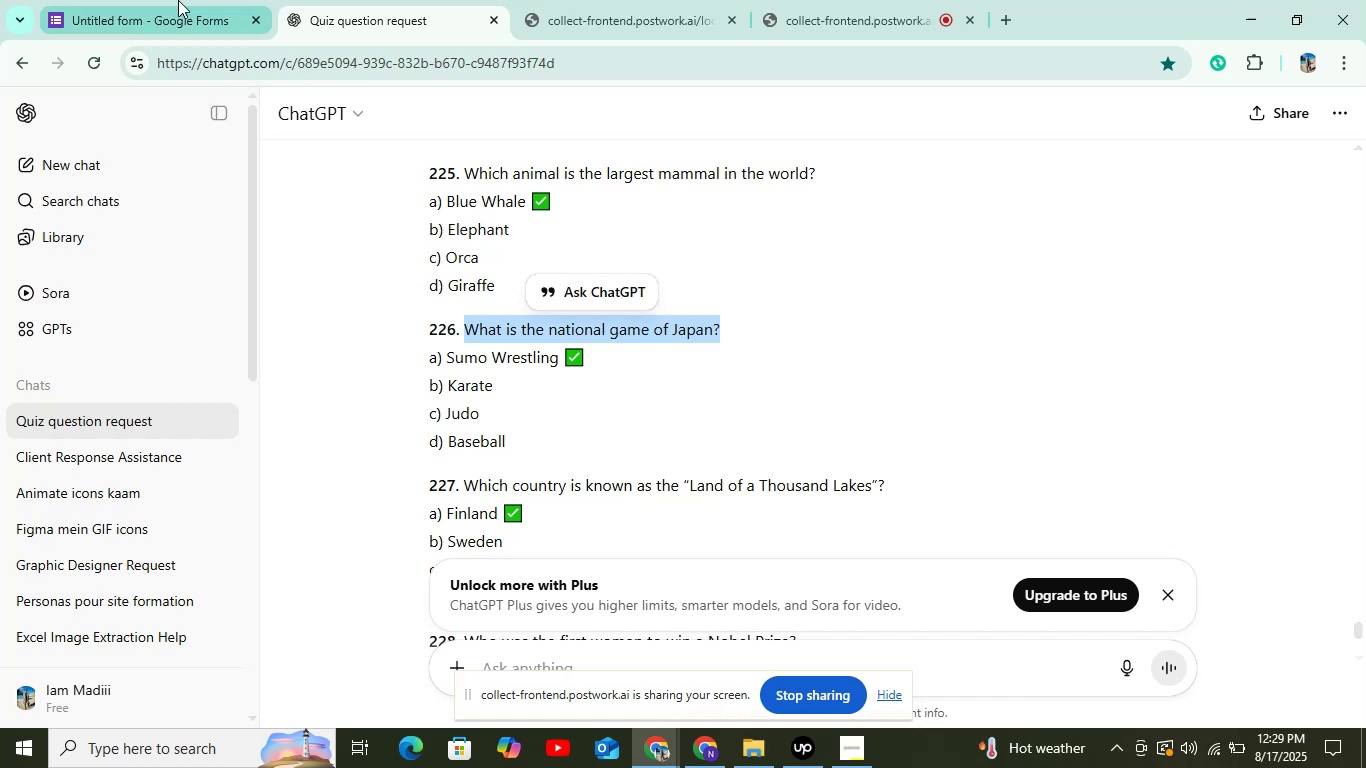 
left_click([158, 0])
 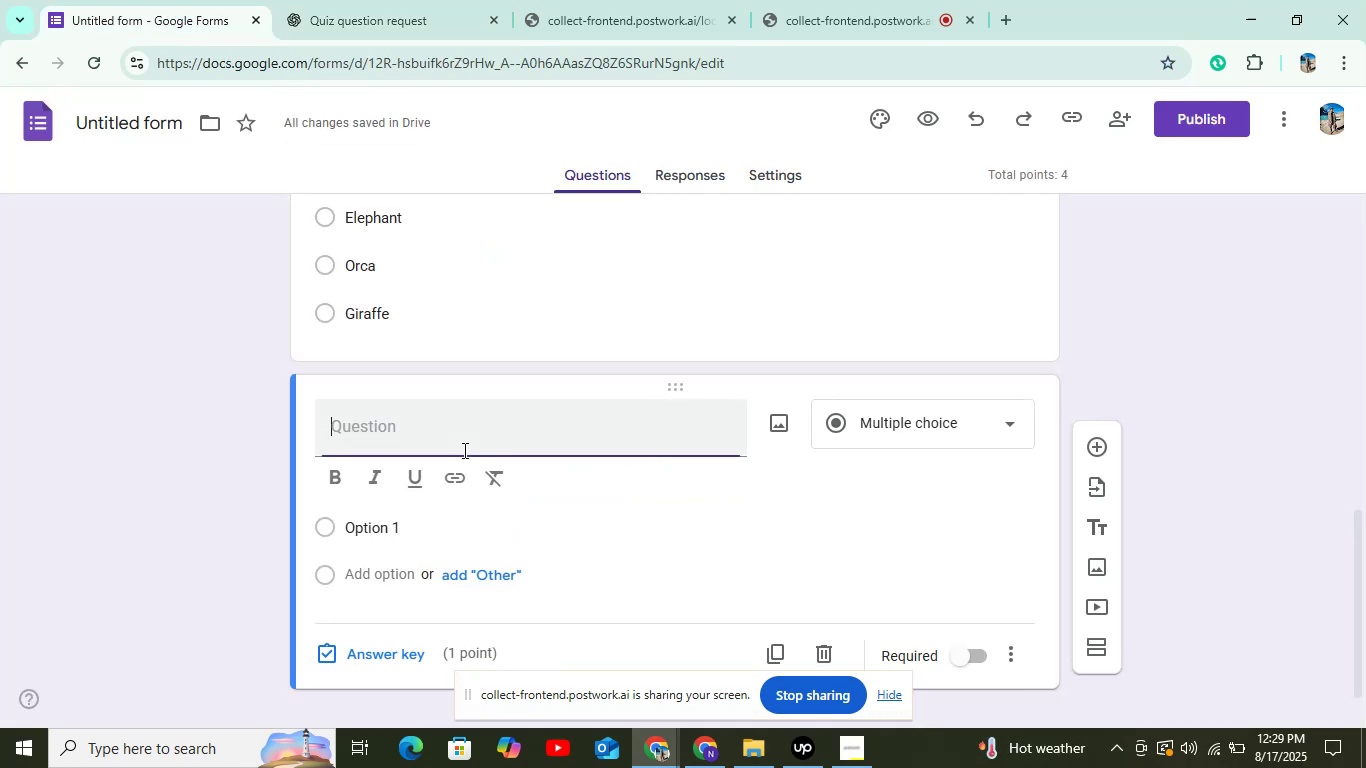 
key(Control+V)
 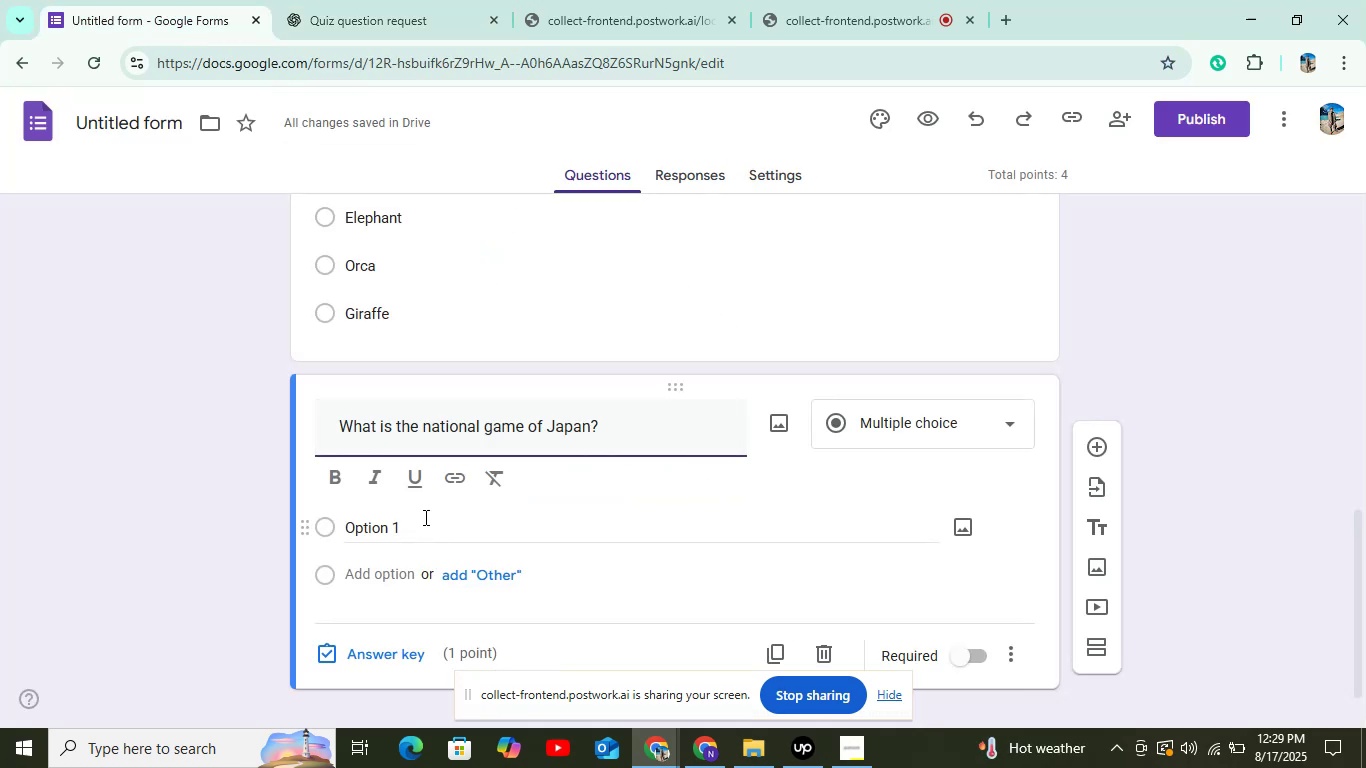 
left_click([424, 517])
 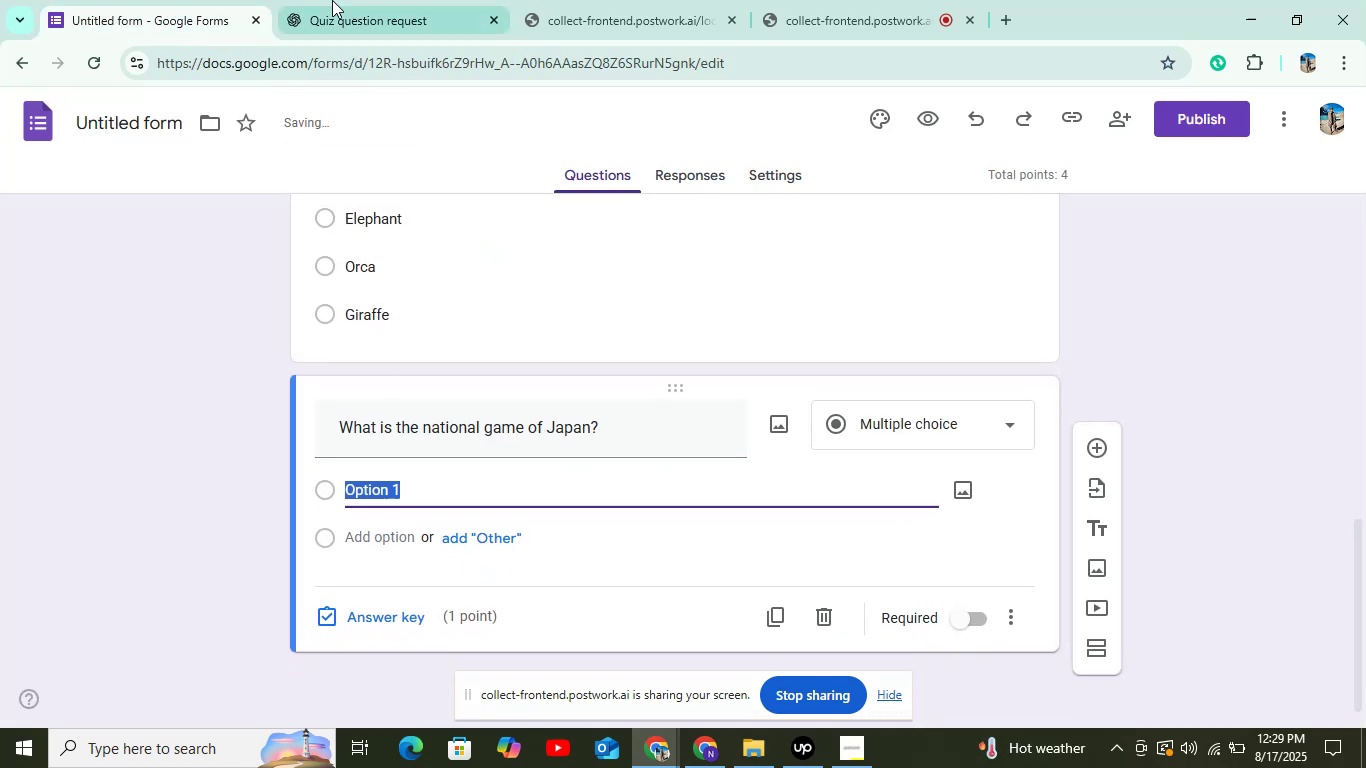 
left_click([332, 0])
 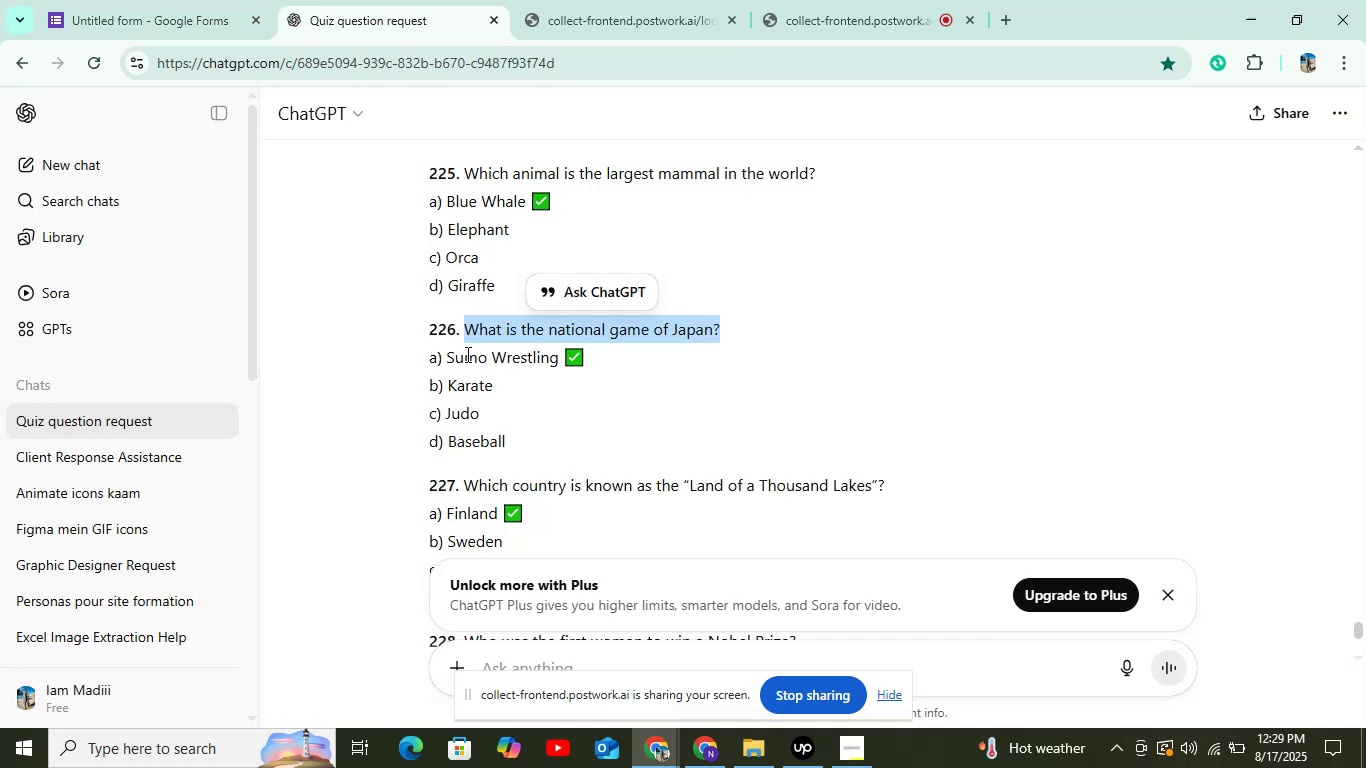 
left_click_drag(start_coordinate=[450, 361], to_coordinate=[558, 365])
 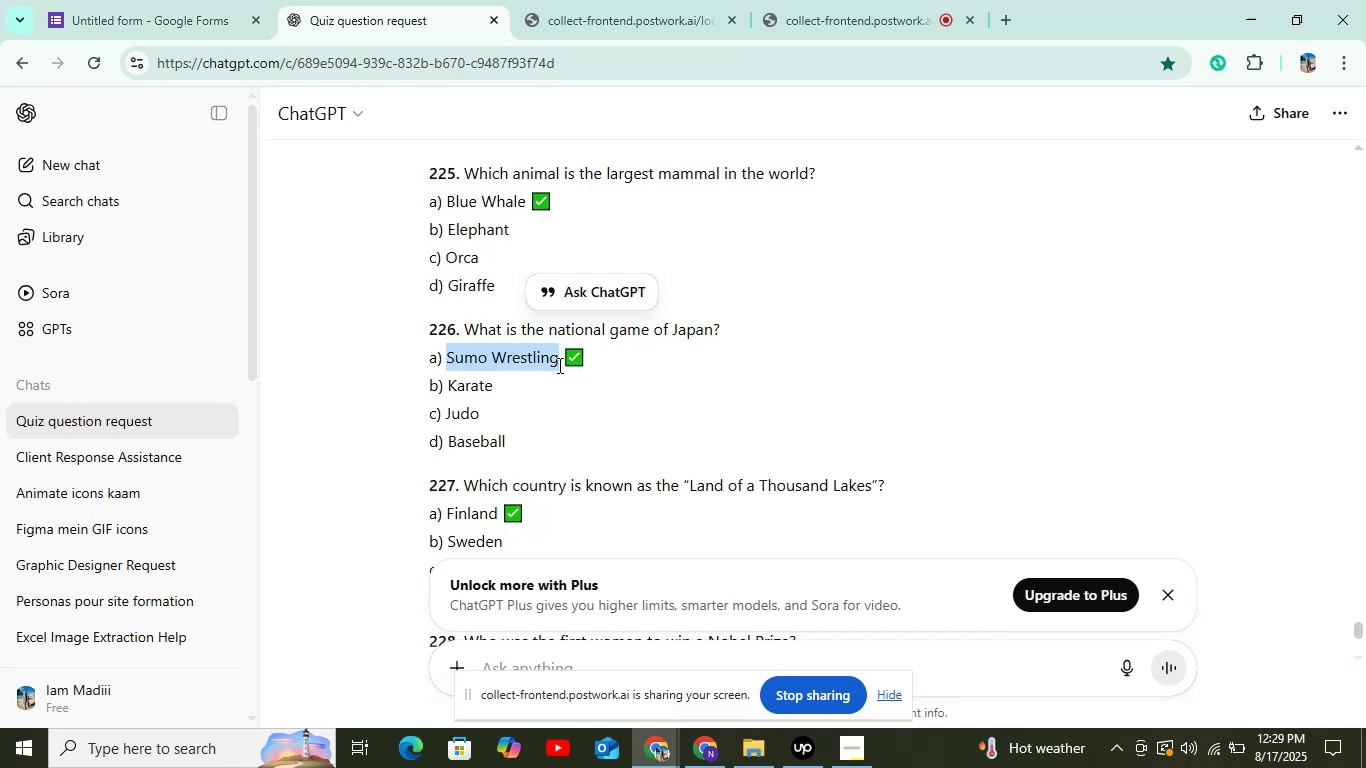 
key(Control+C)
 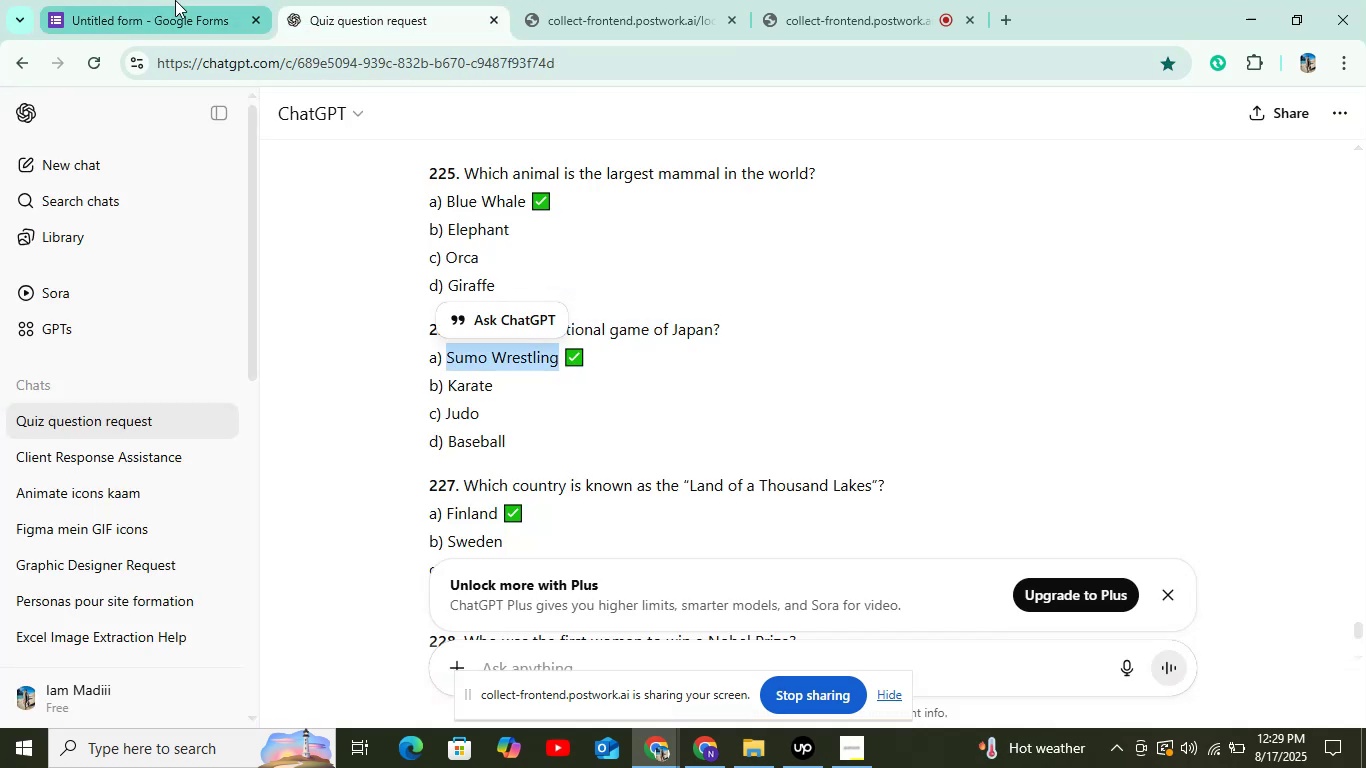 
left_click([175, 0])
 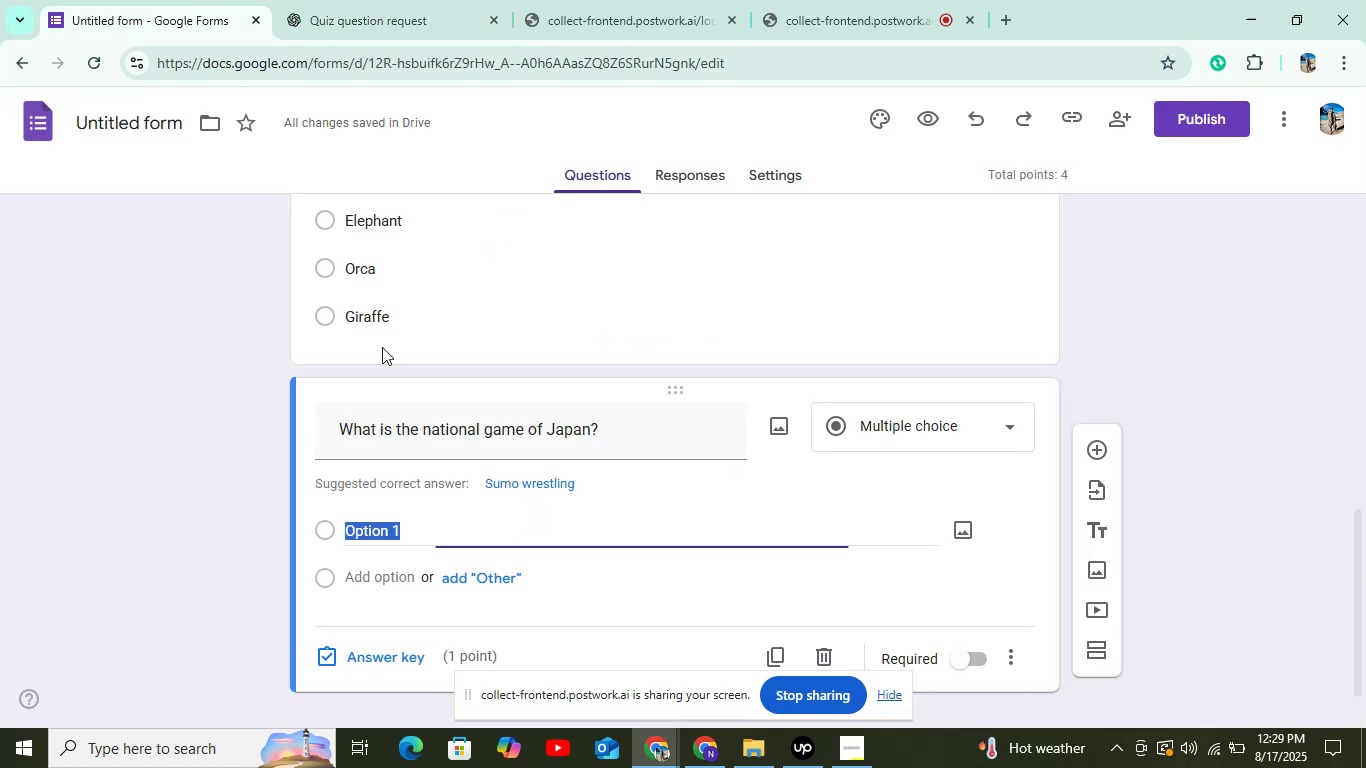 
key(Control+V)
 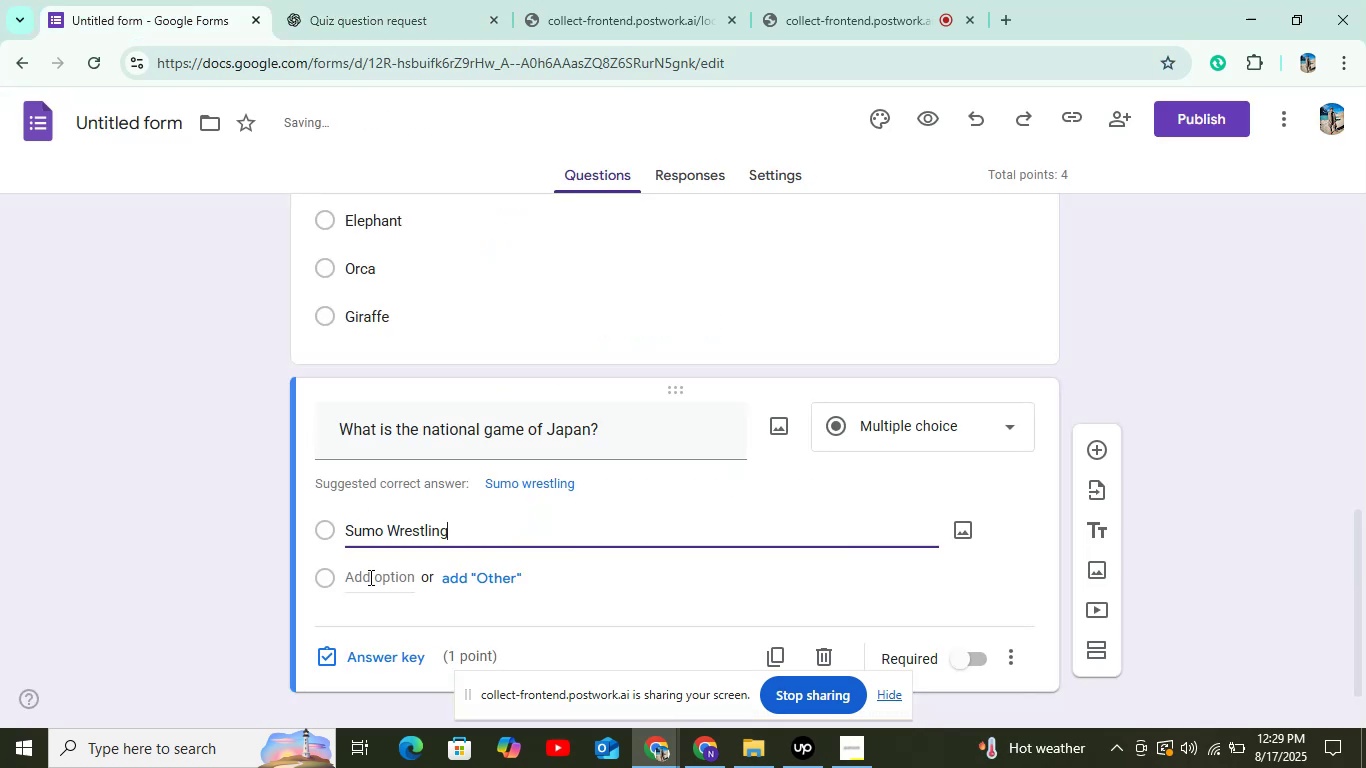 
left_click([369, 577])
 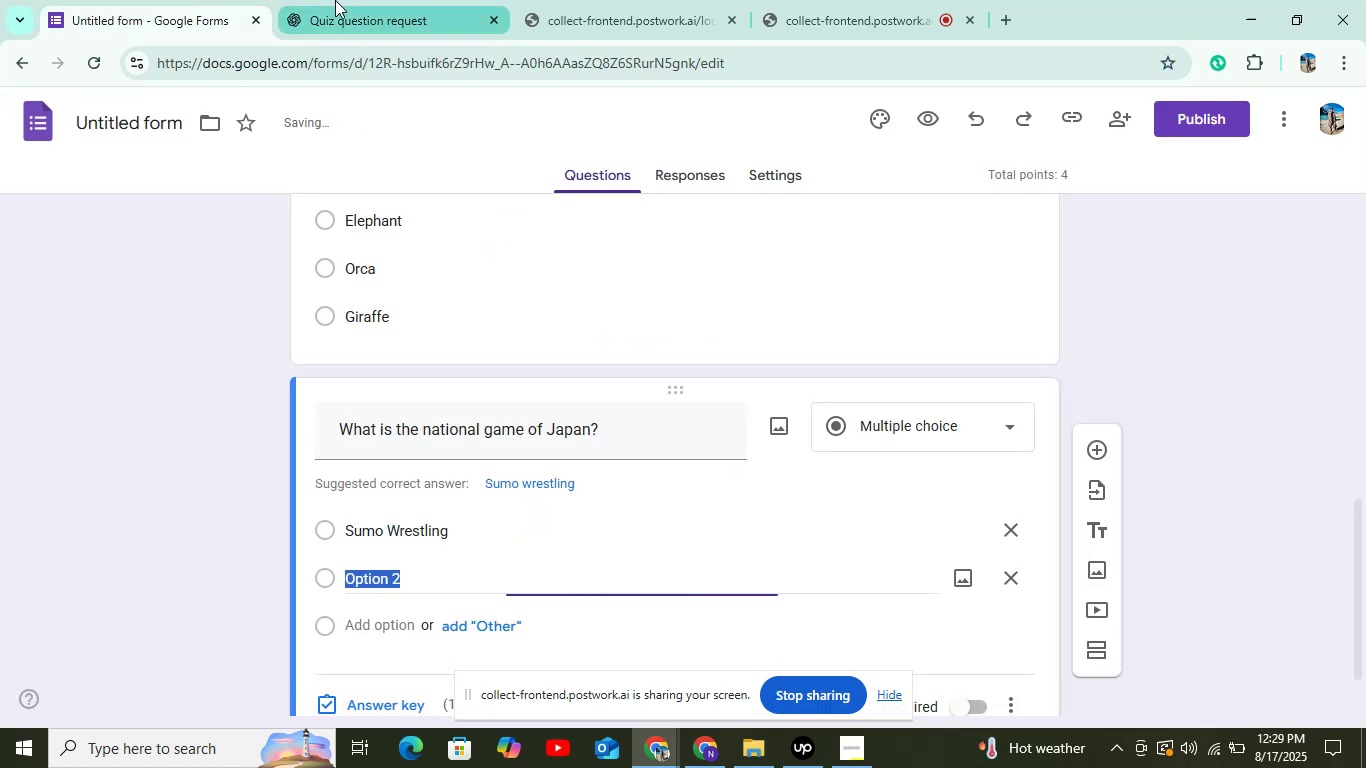 
left_click([335, 0])
 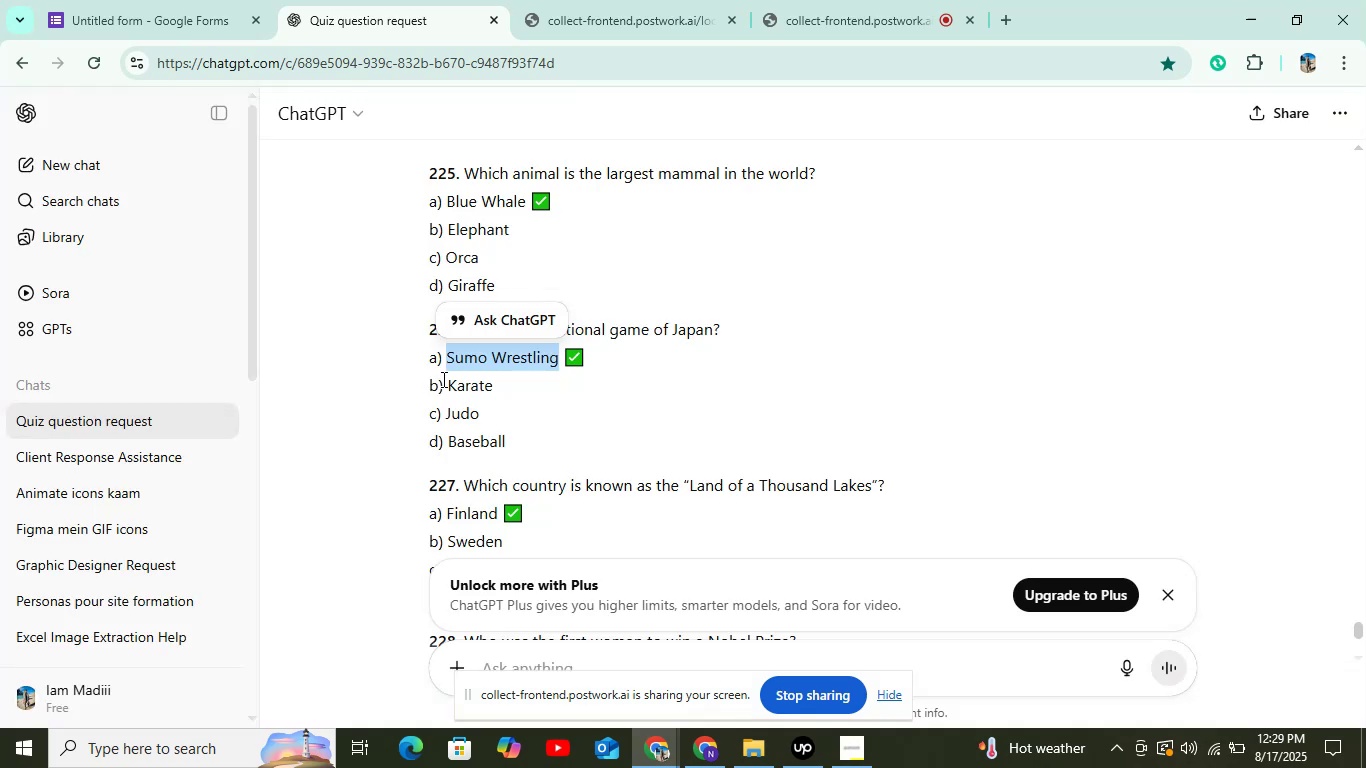 
left_click_drag(start_coordinate=[447, 380], to_coordinate=[521, 382])
 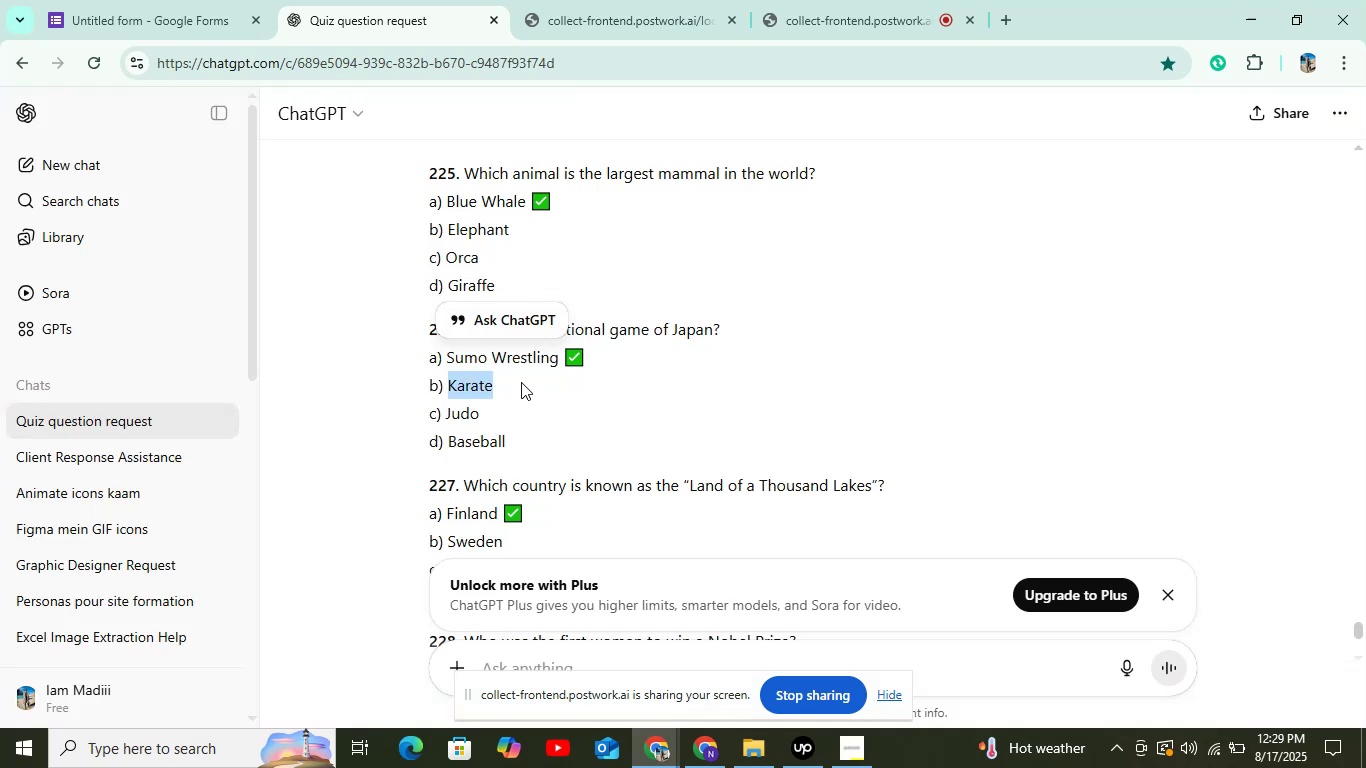 
key(Control+C)
 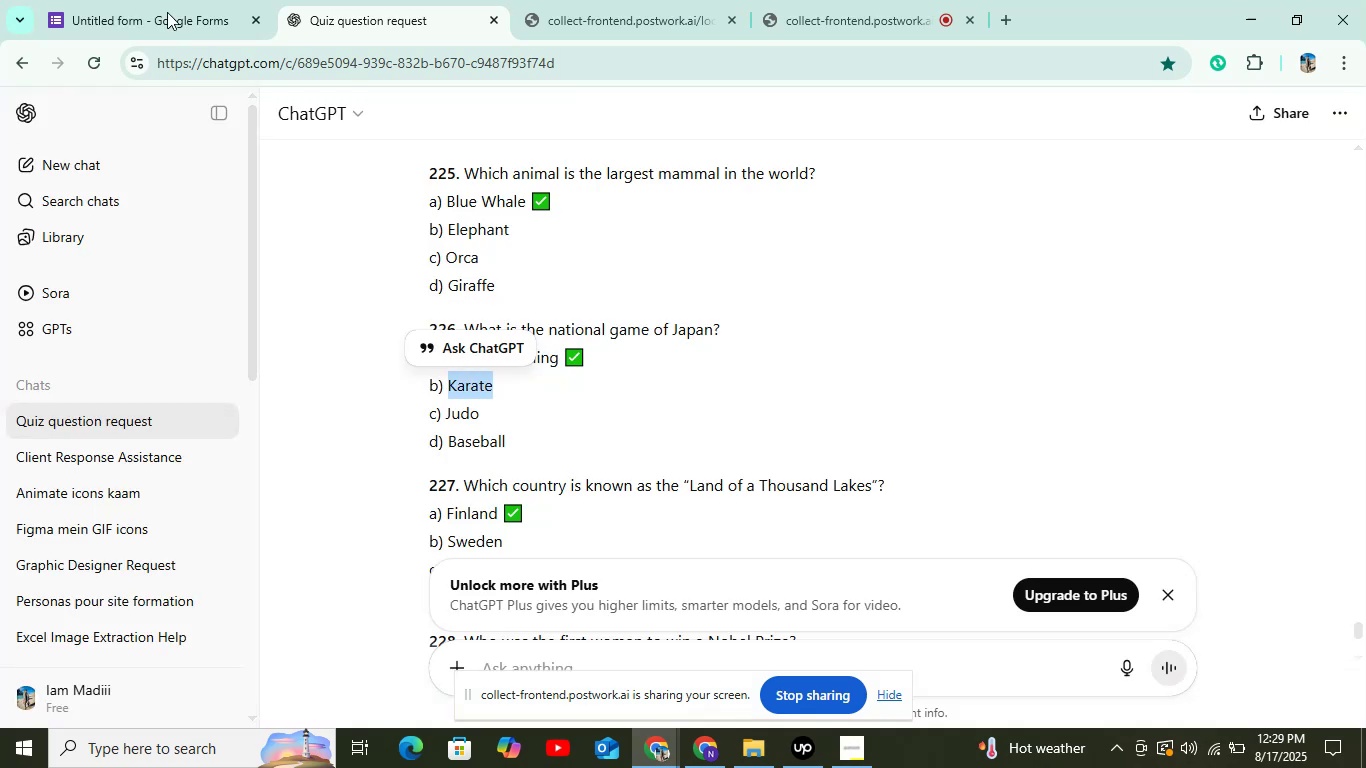 
left_click([168, 0])
 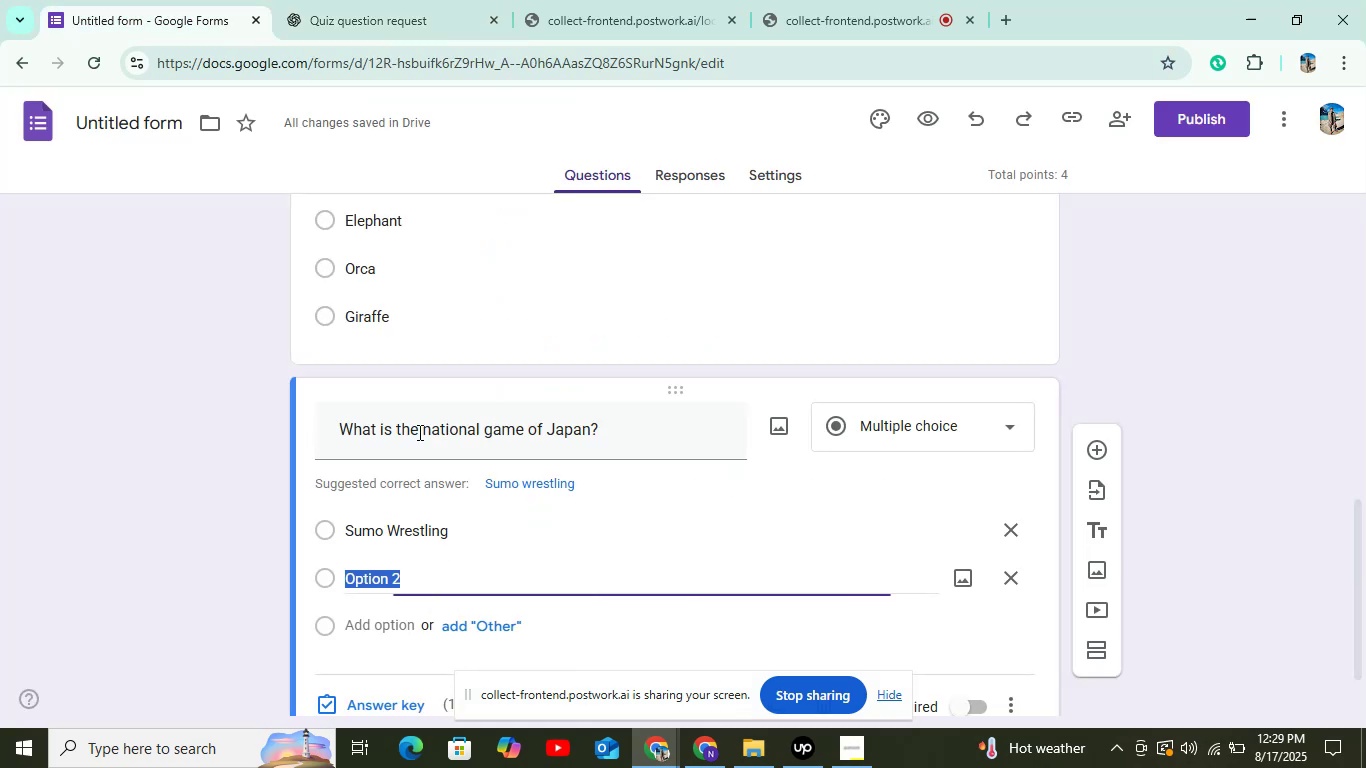 
key(Control+V)
 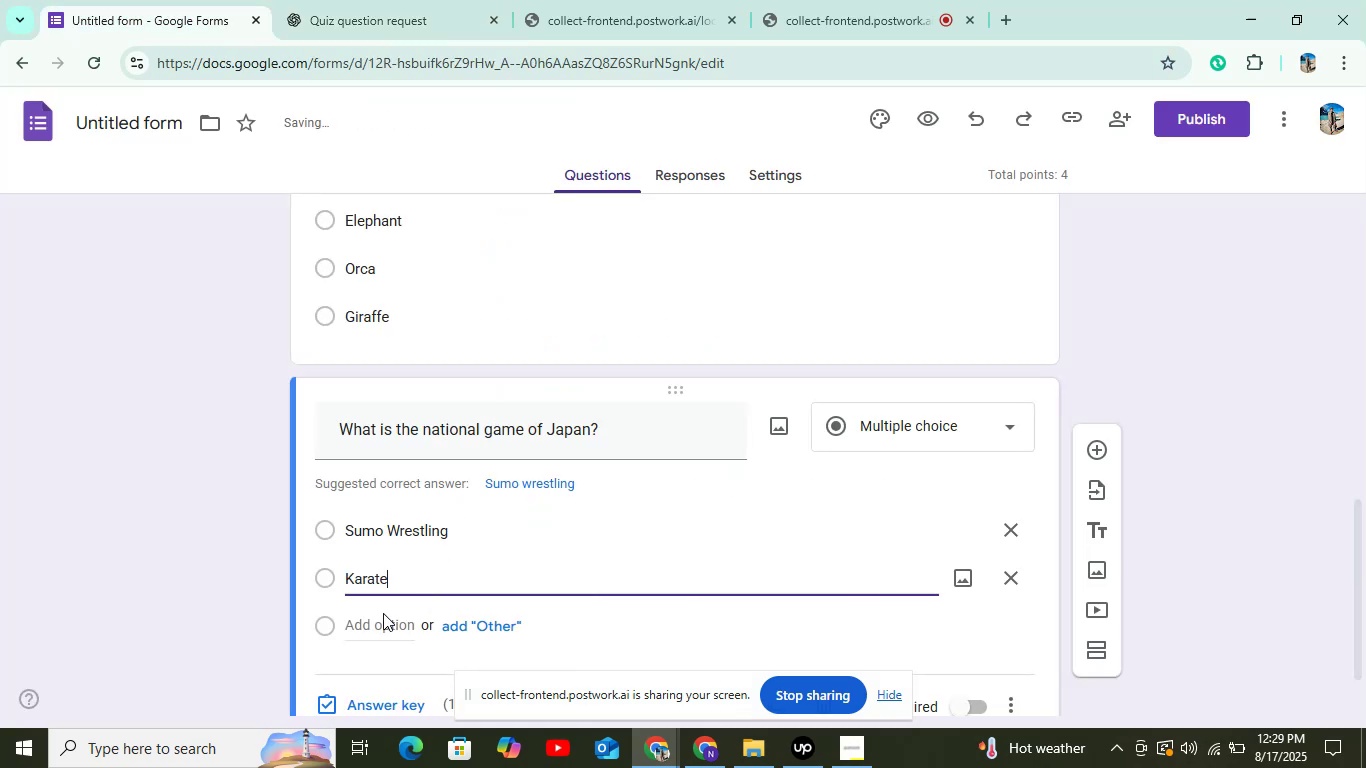 
left_click([383, 613])
 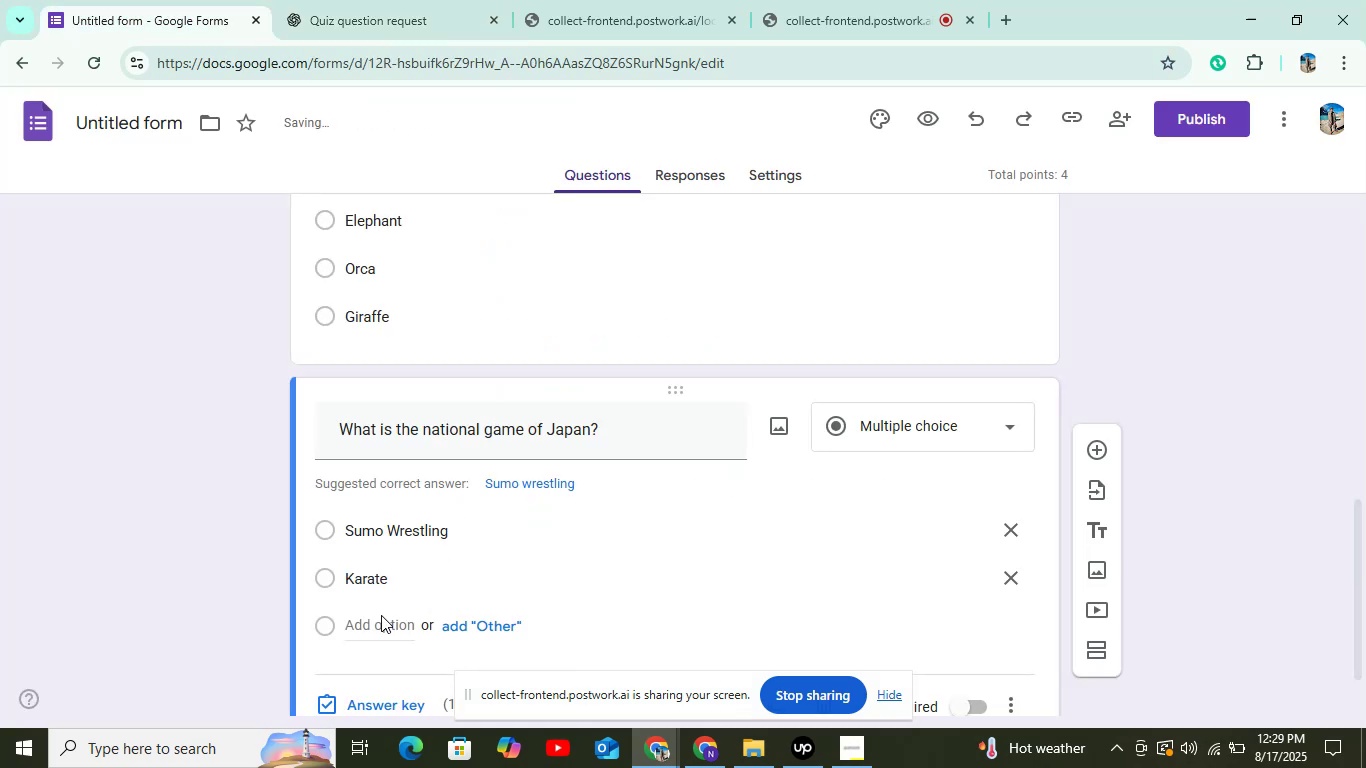 
left_click_drag(start_coordinate=[383, 624], to_coordinate=[389, 636])
 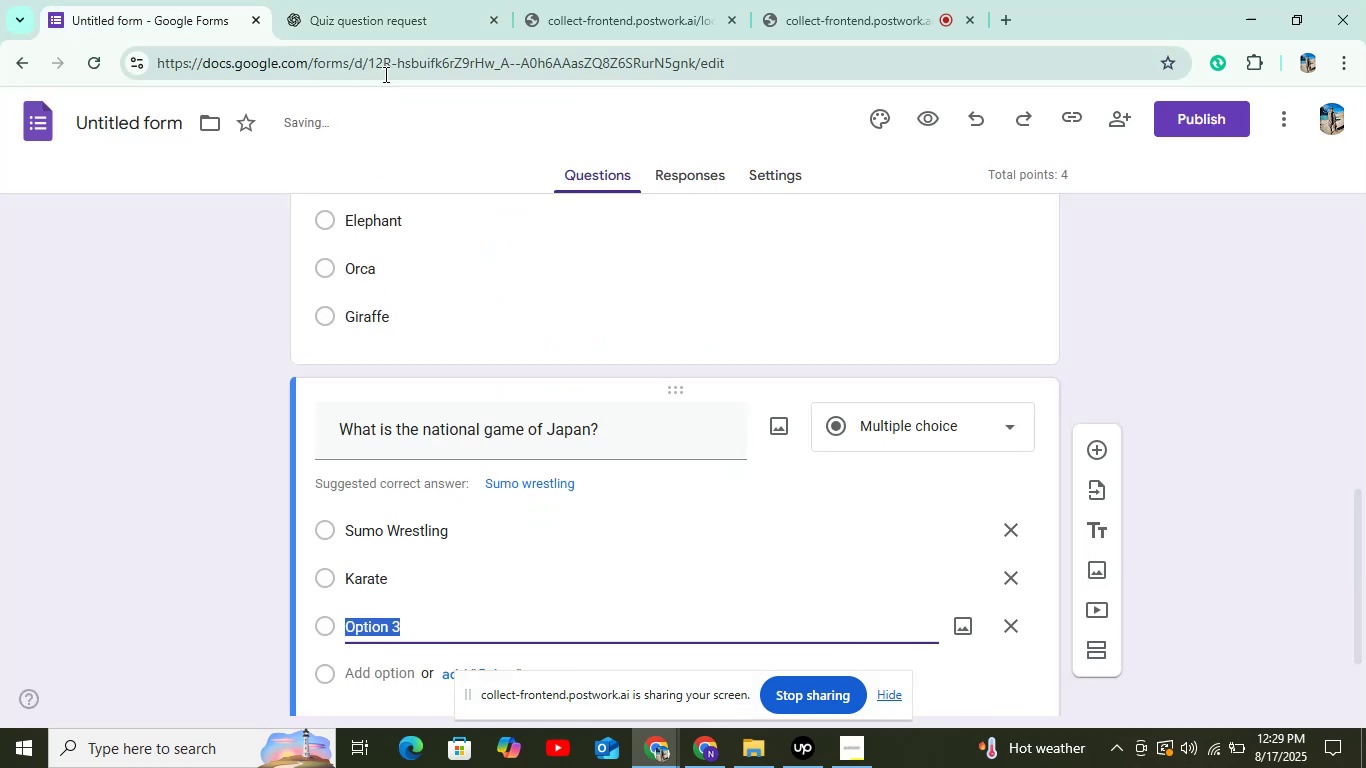 
left_click([384, 27])
 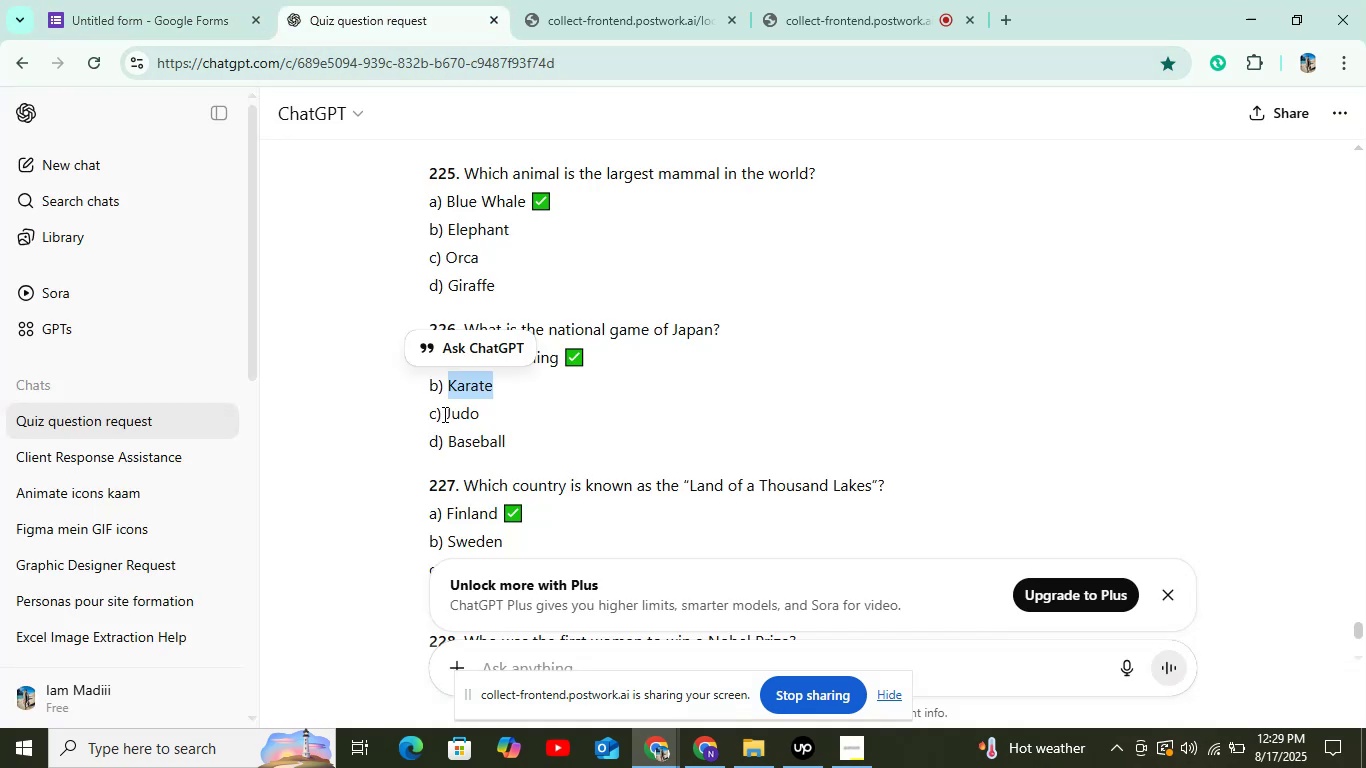 
double_click([463, 413])
 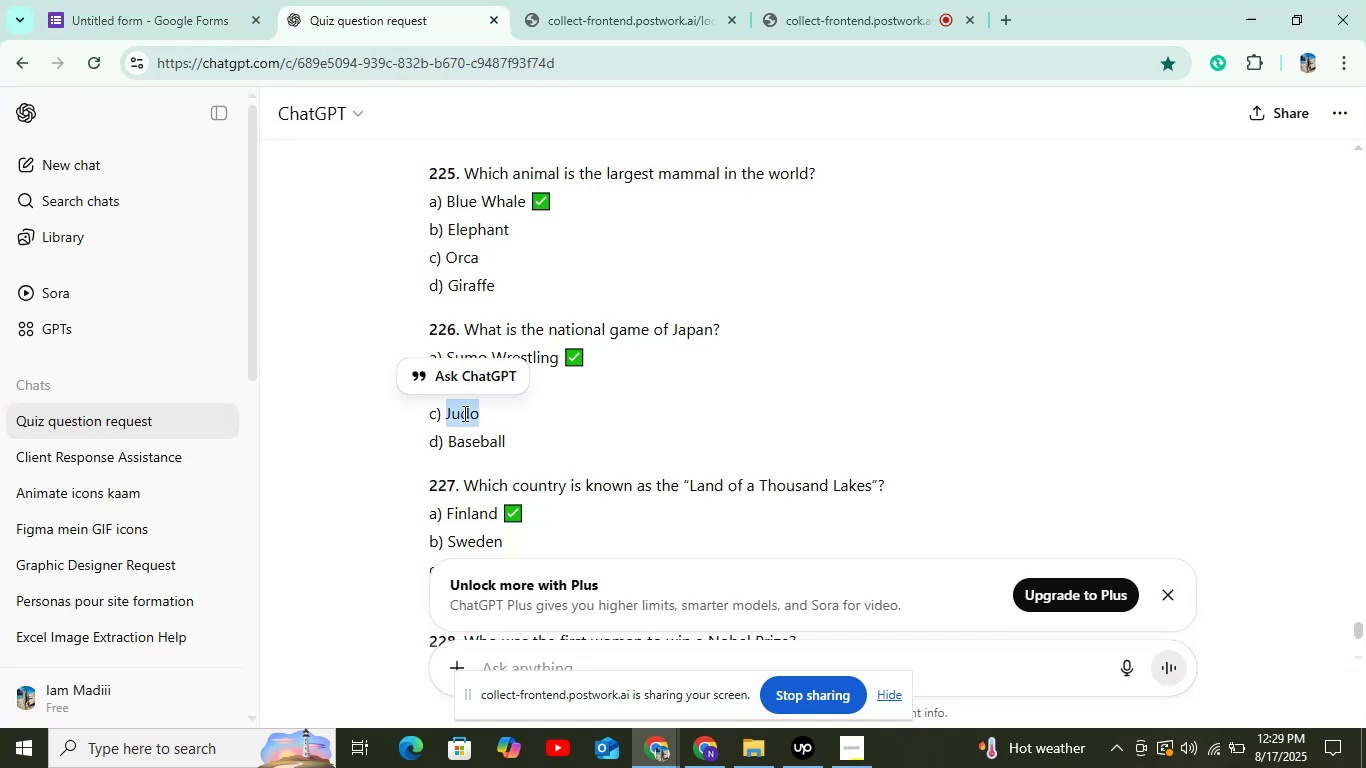 
key(Control+C)
 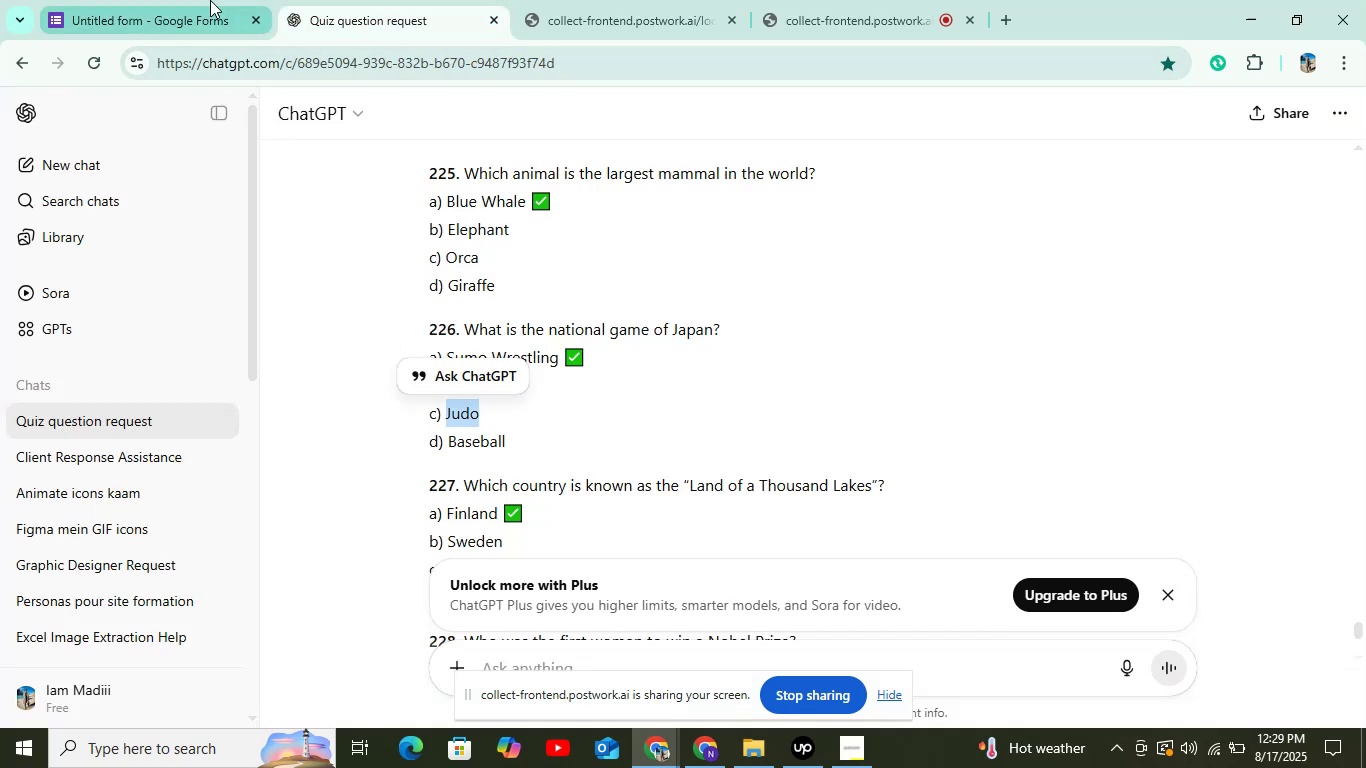 
left_click([210, 0])
 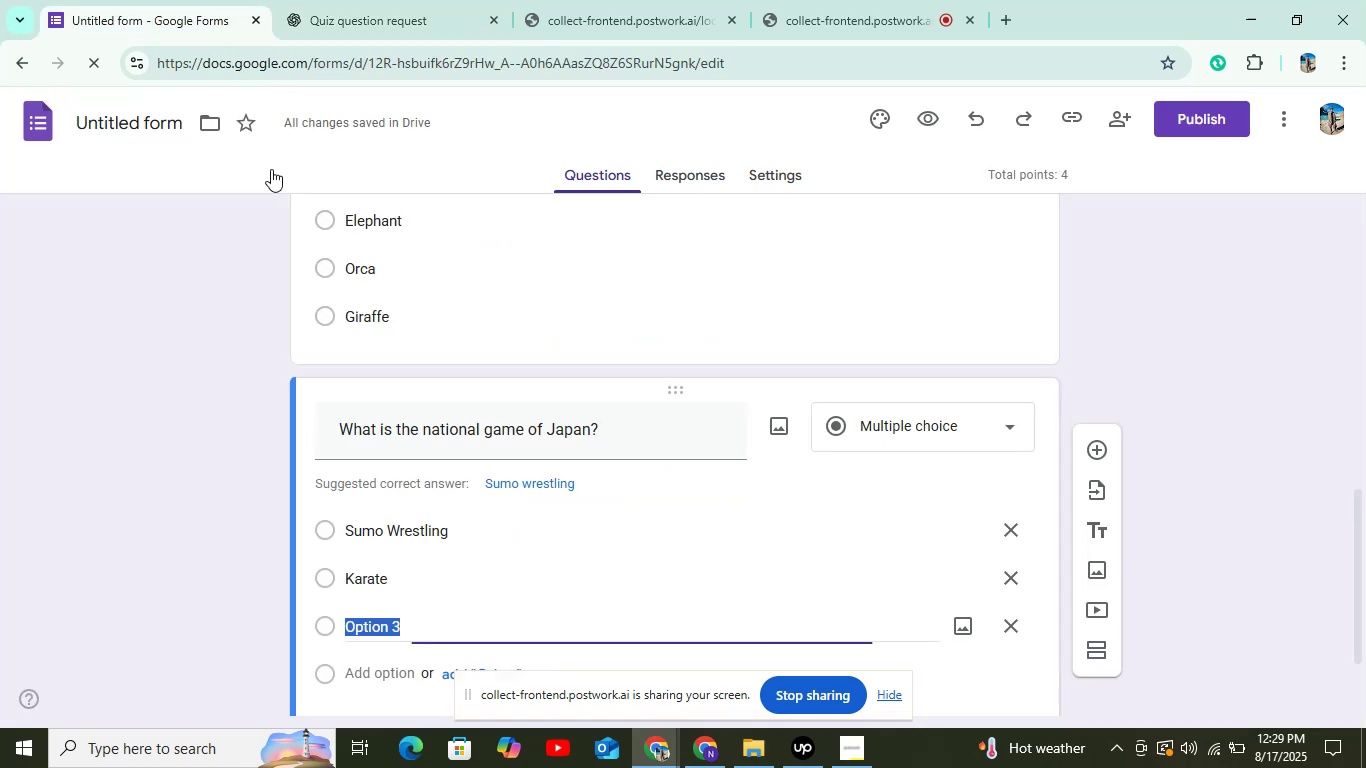 
key(Control+V)
 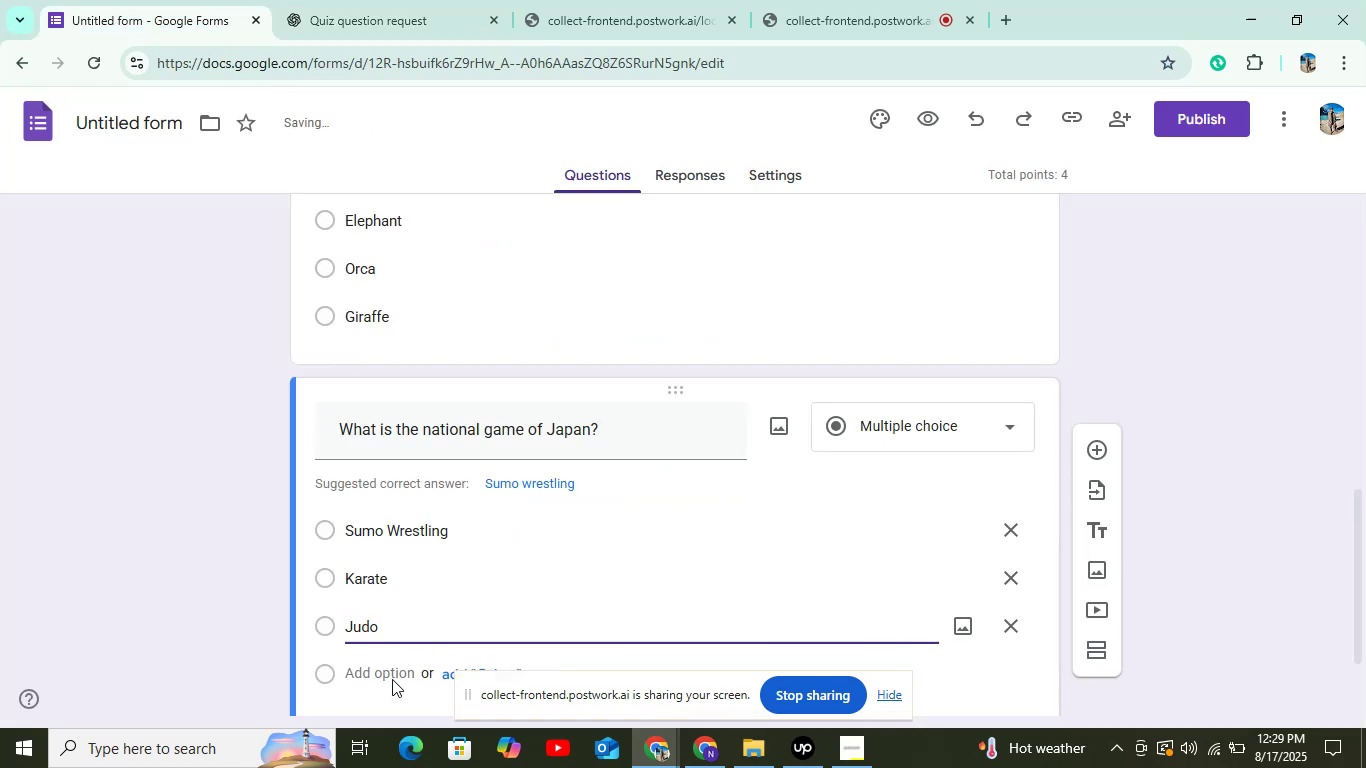 
left_click([393, 667])
 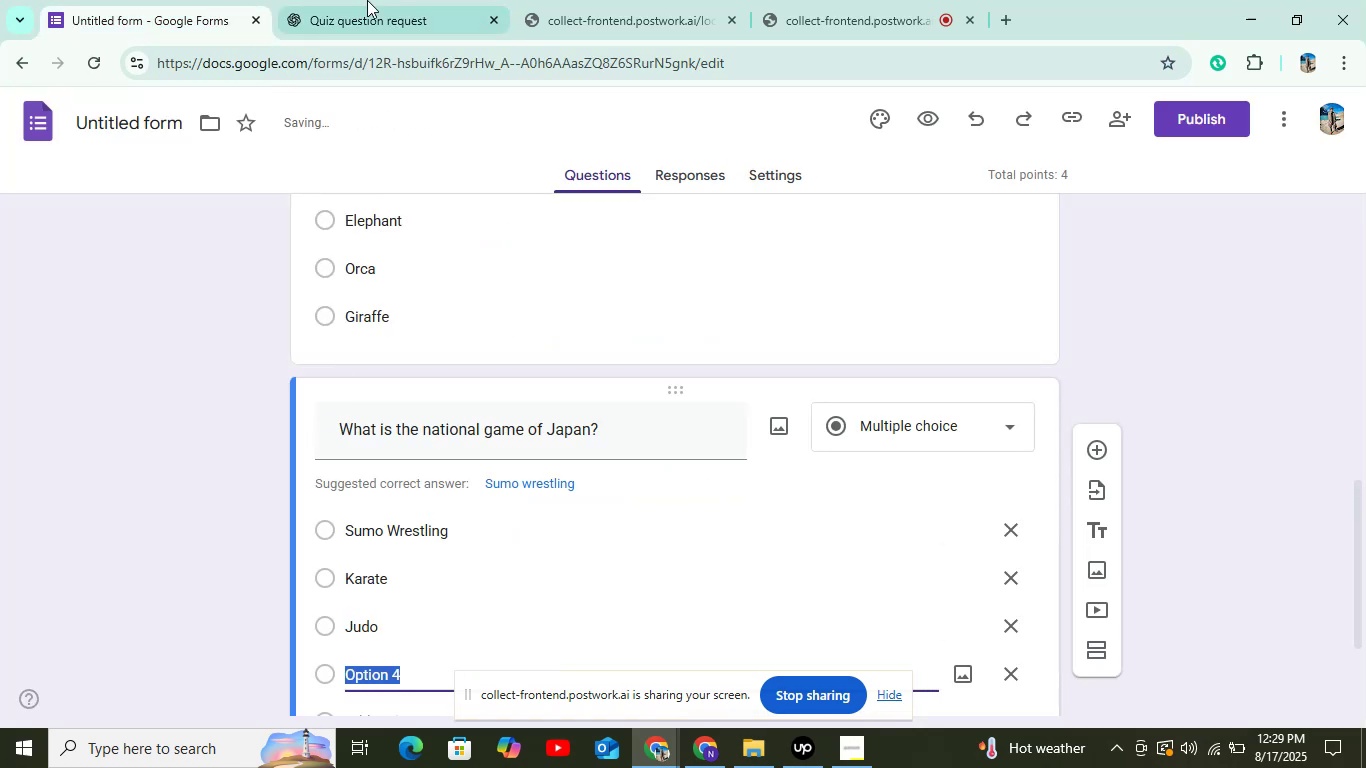 
left_click([367, 0])
 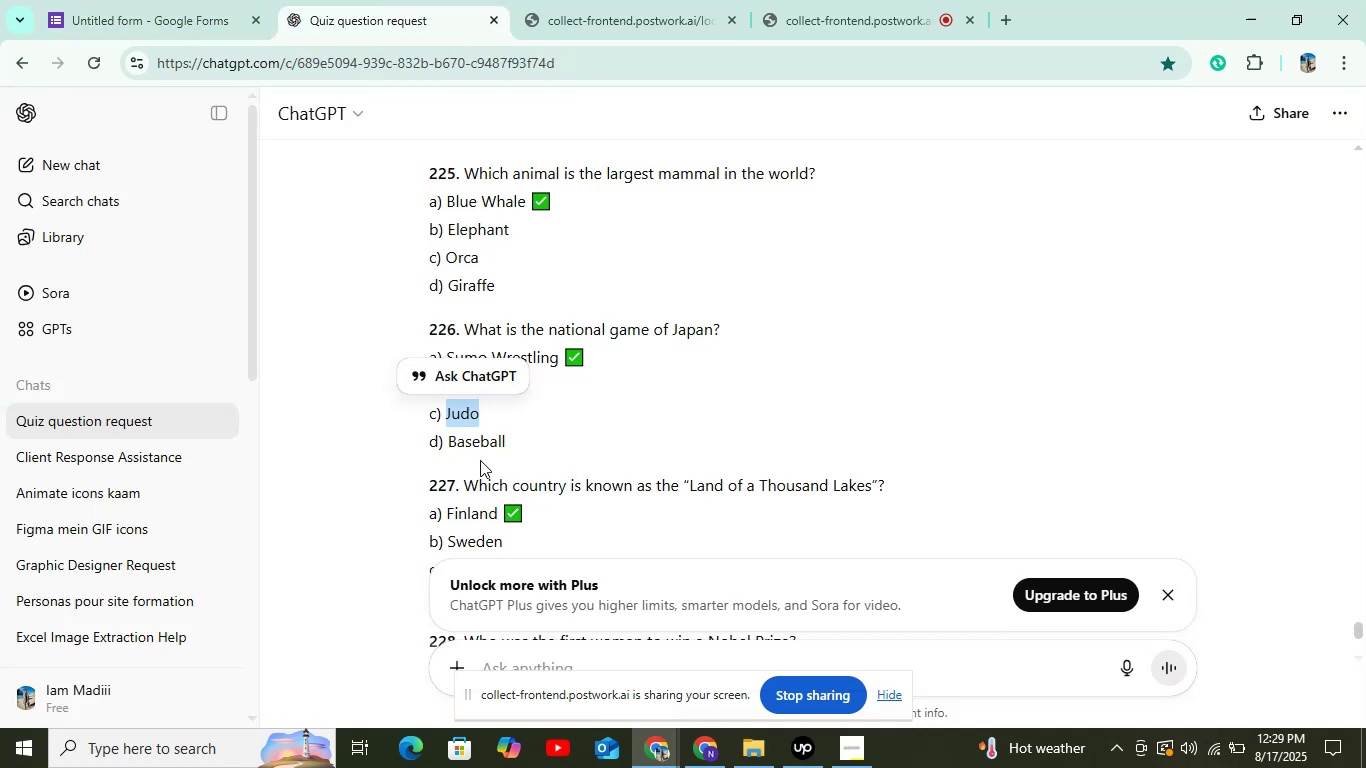 
double_click([472, 434])
 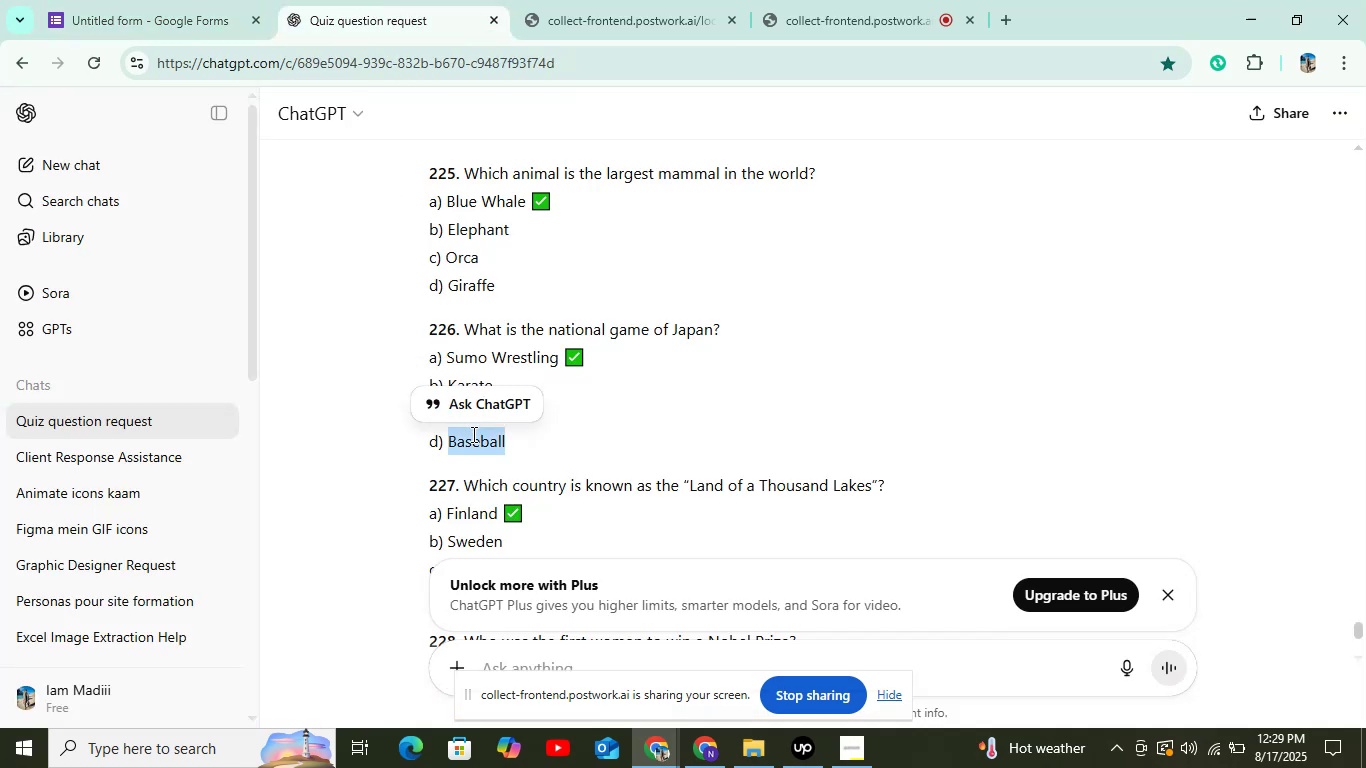 
key(Control+C)
 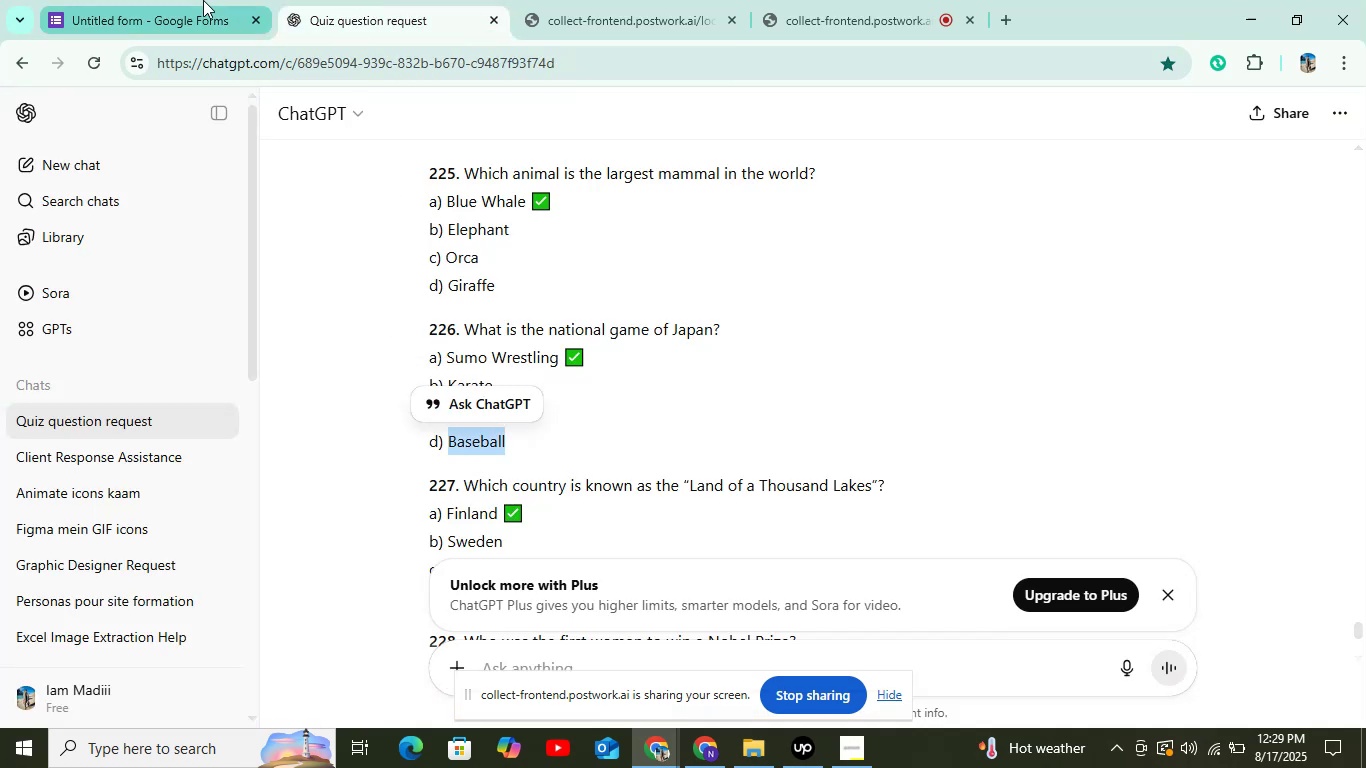 
left_click([203, 0])
 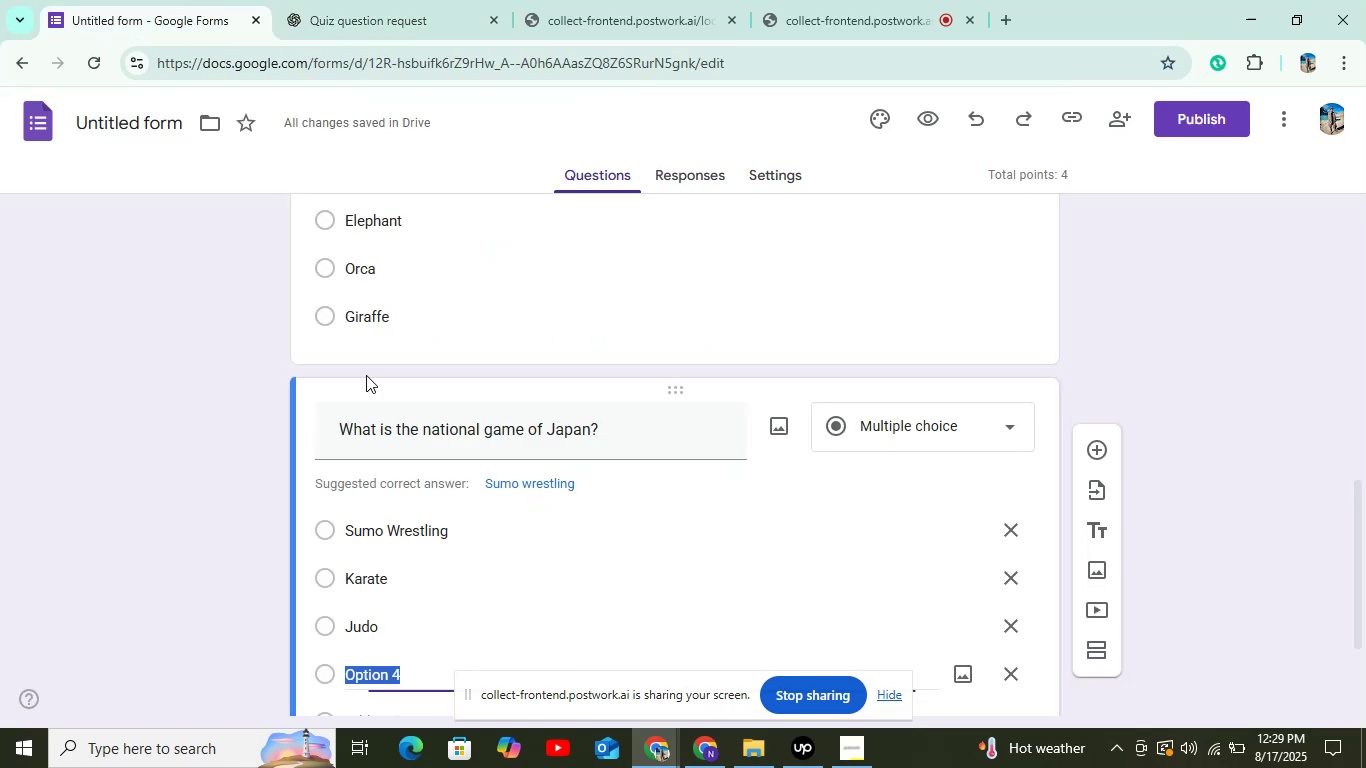 
key(Control+V)
 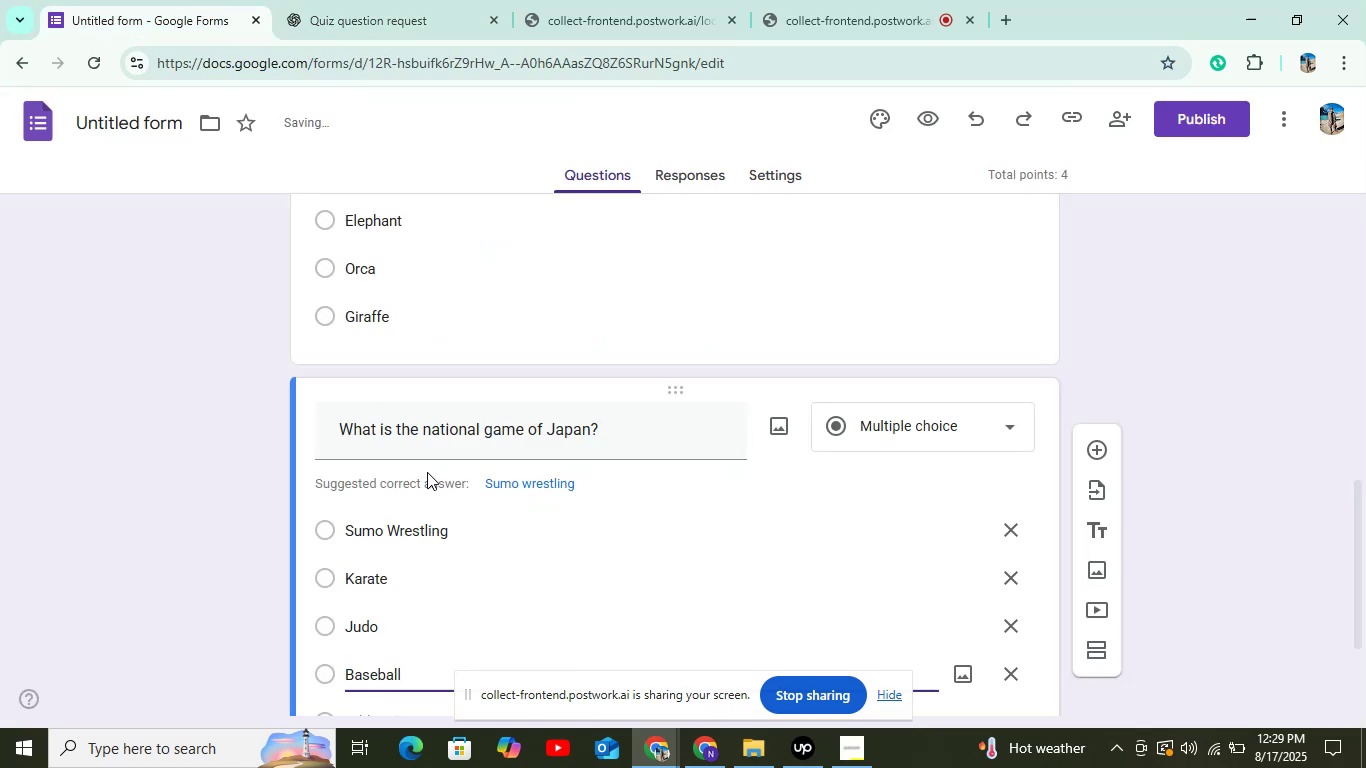 
scroll: coordinate [428, 473], scroll_direction: down, amount: 4.0
 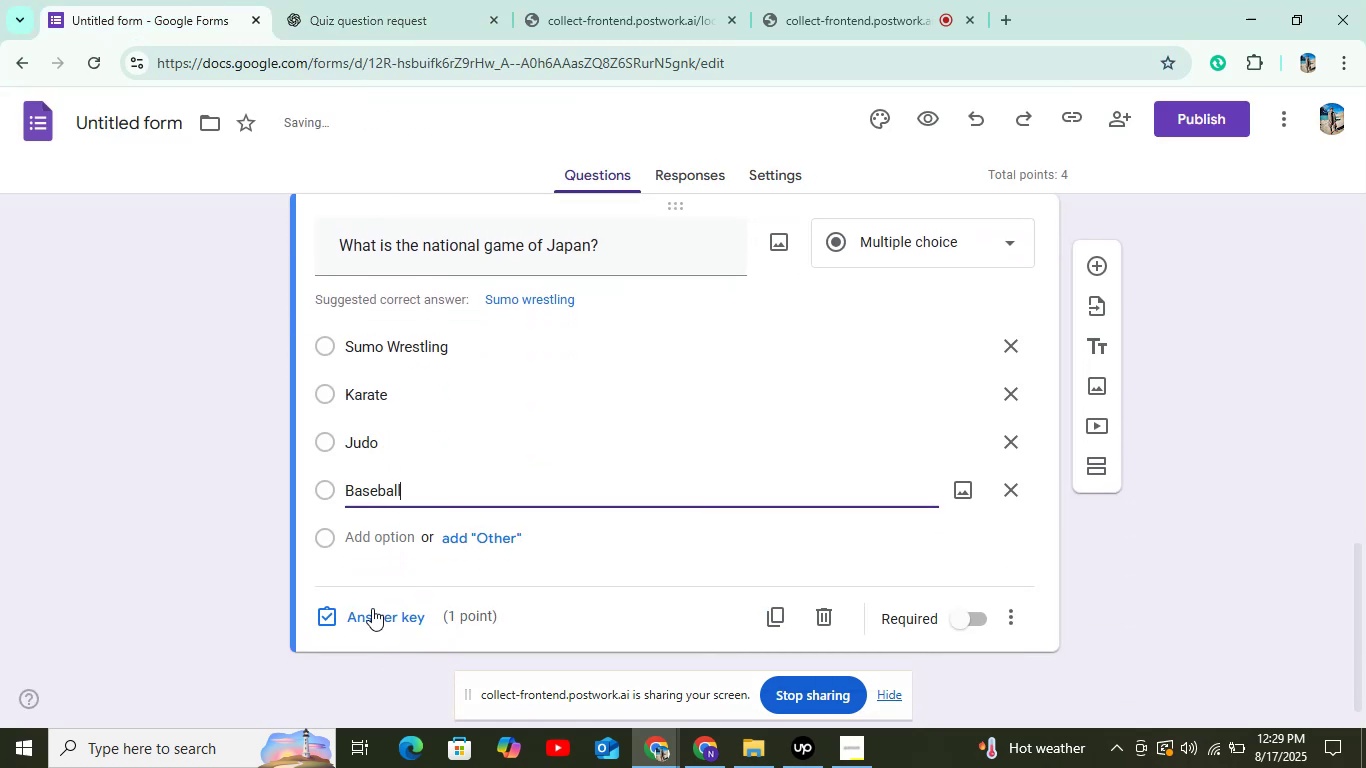 
left_click([372, 605])
 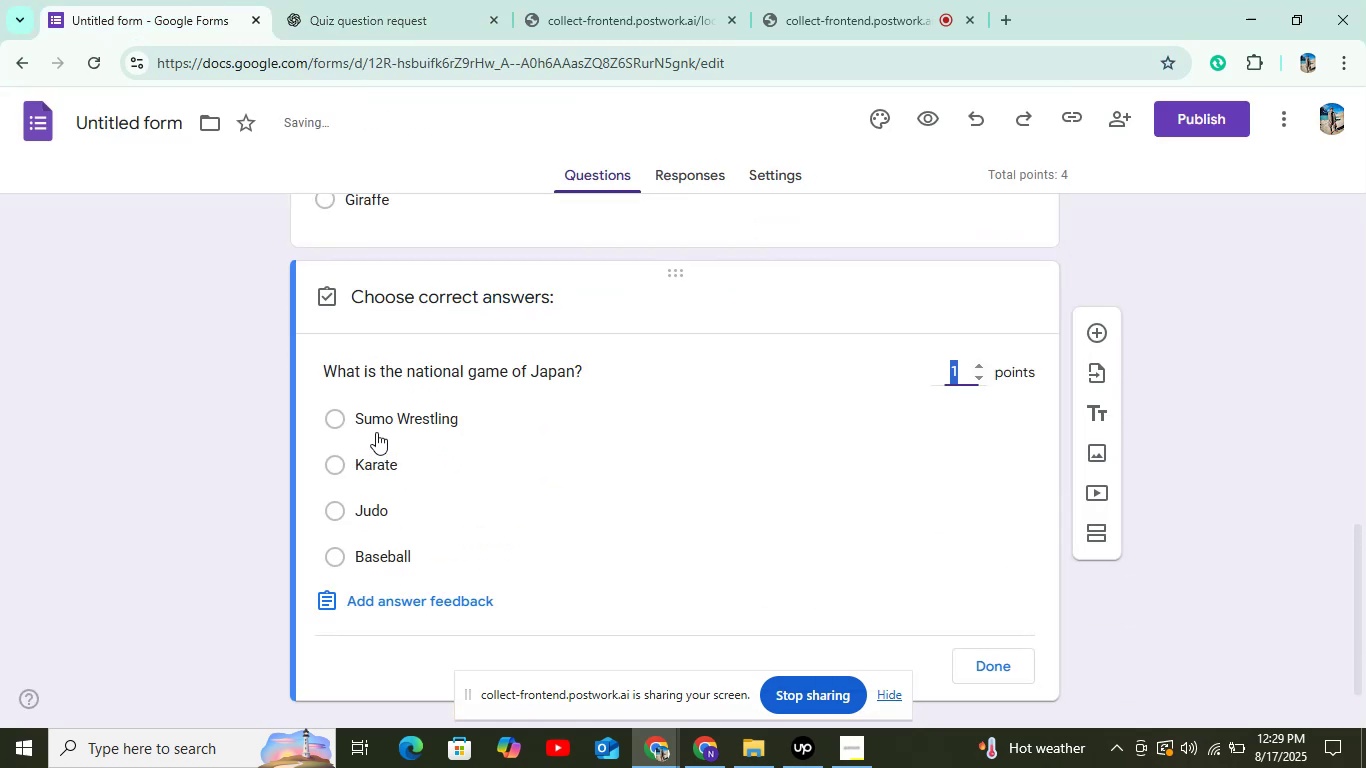 
left_click([376, 432])
 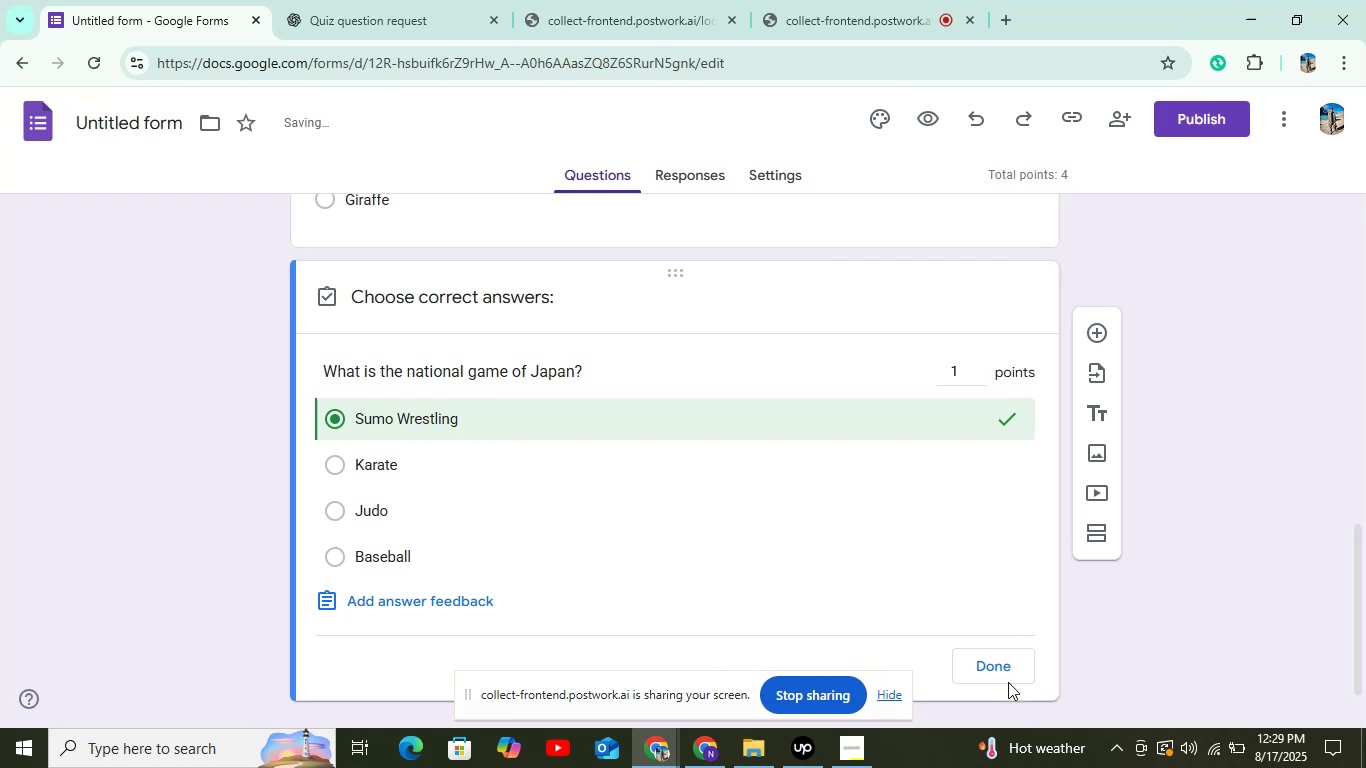 
left_click([1007, 675])
 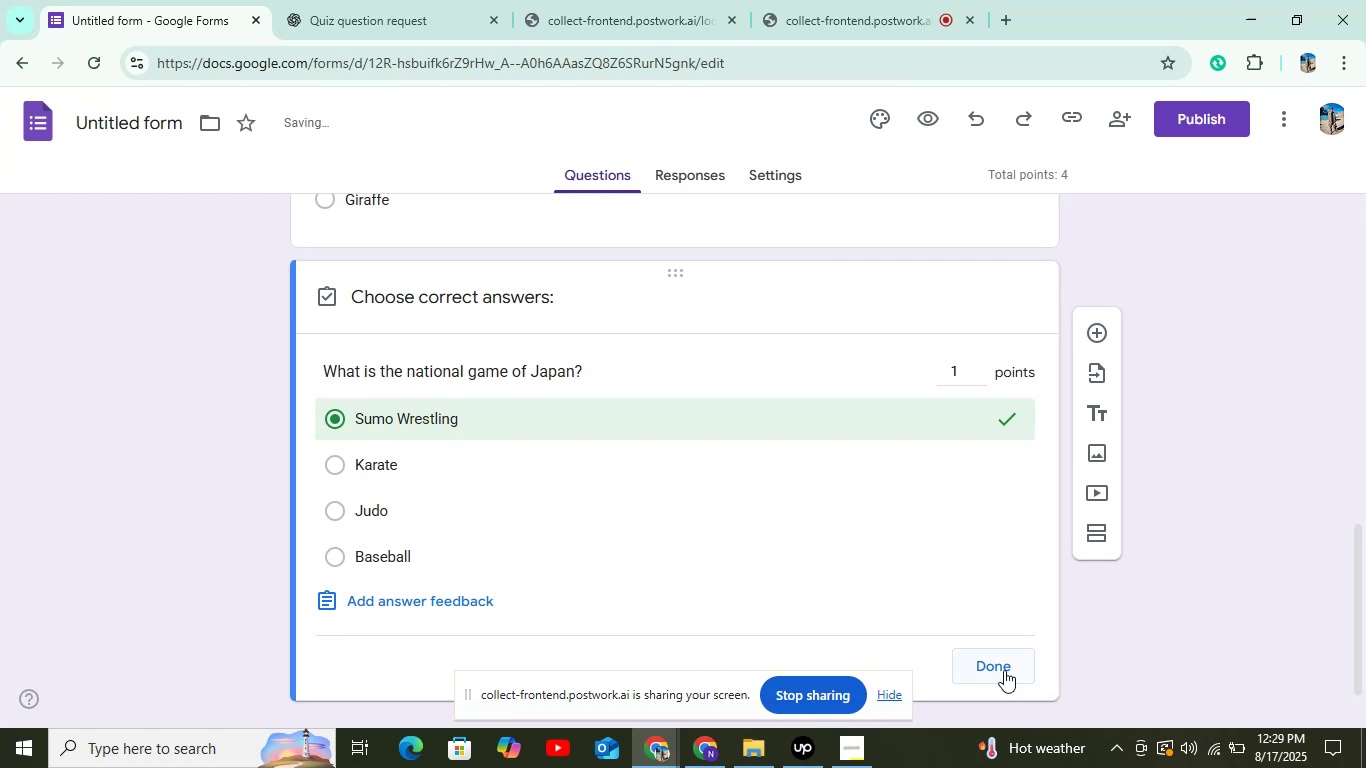 
left_click([1004, 670])
 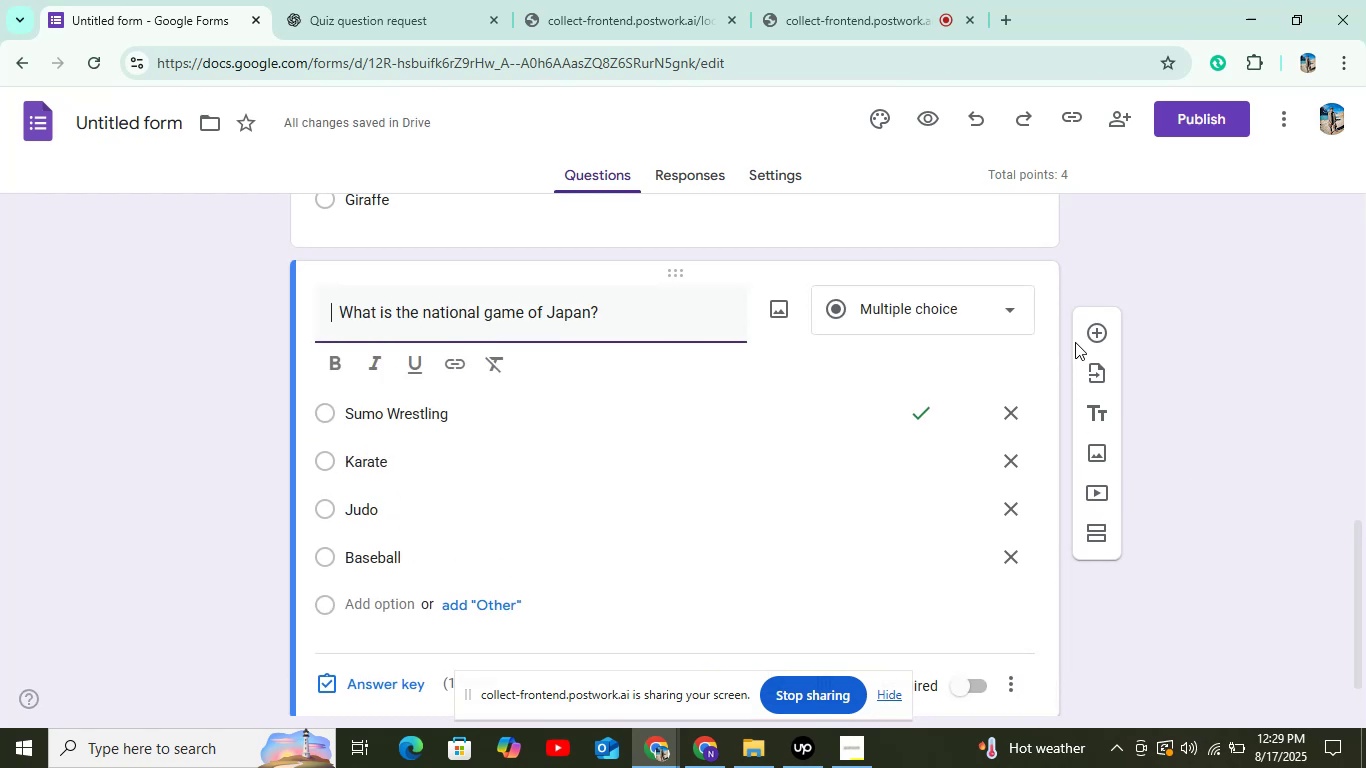 
left_click([1077, 340])
 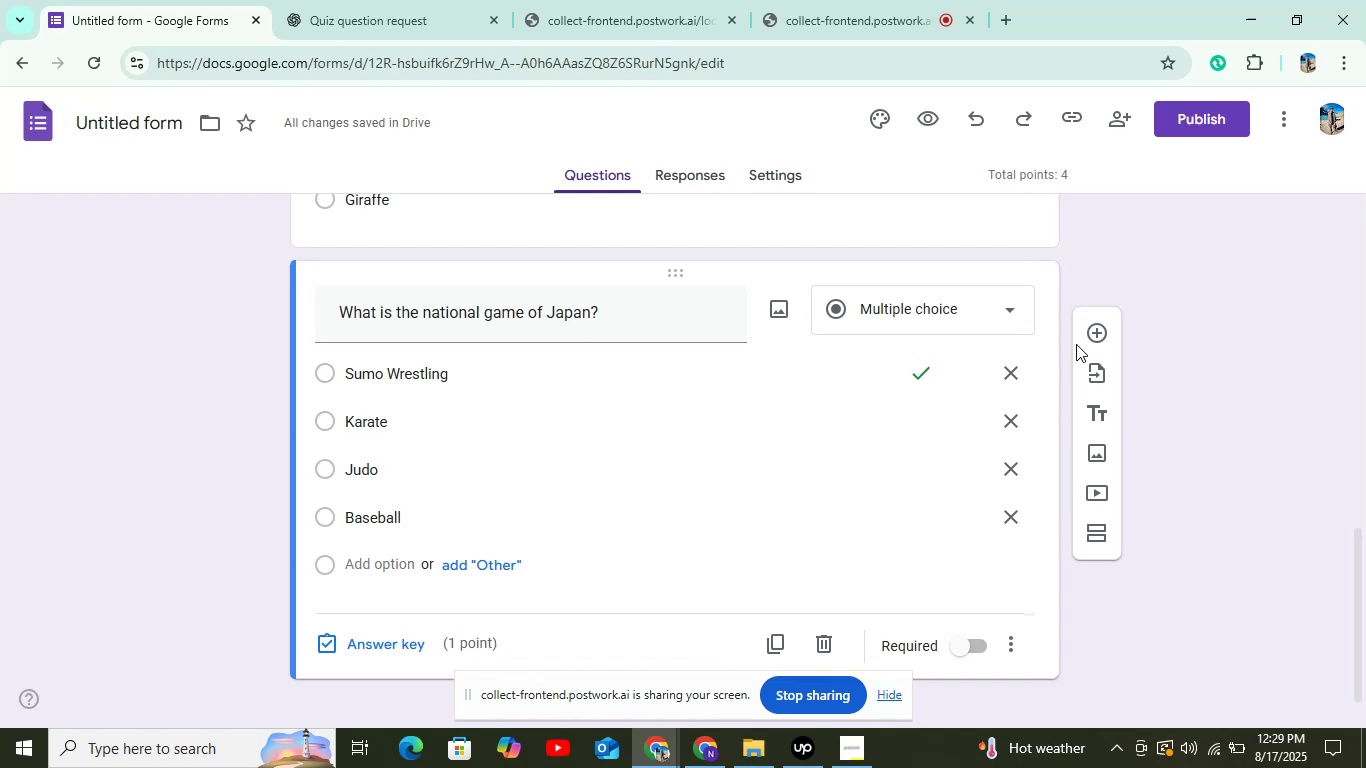 
wait(26.18)
 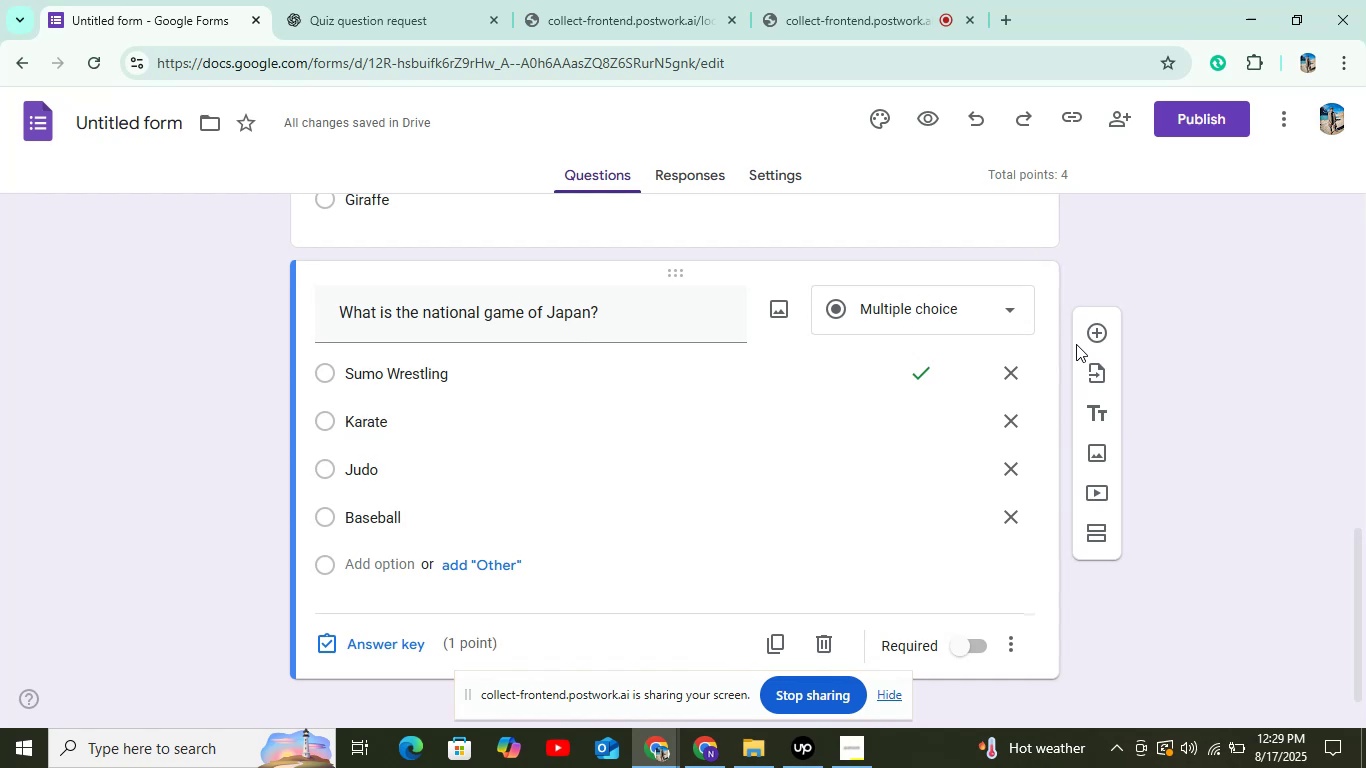 
left_click([1101, 330])
 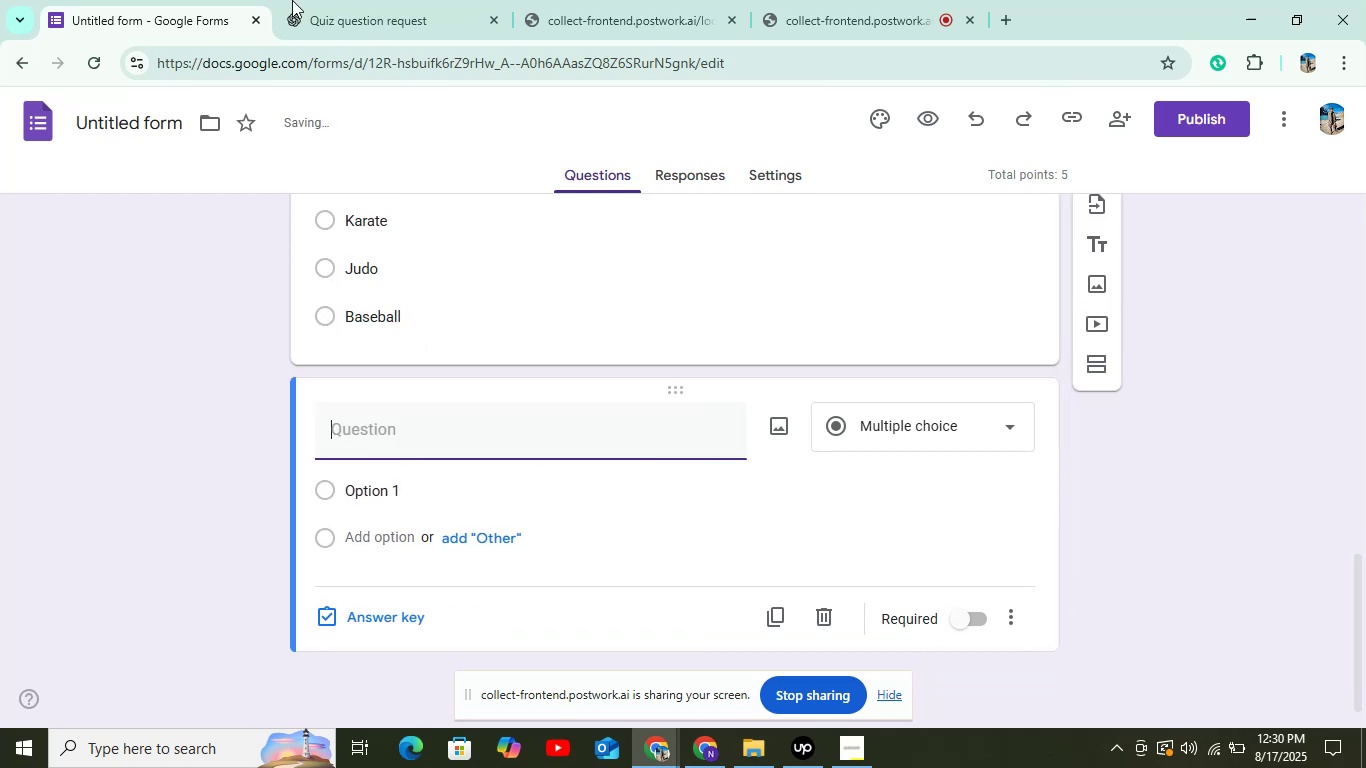 
left_click([346, 0])
 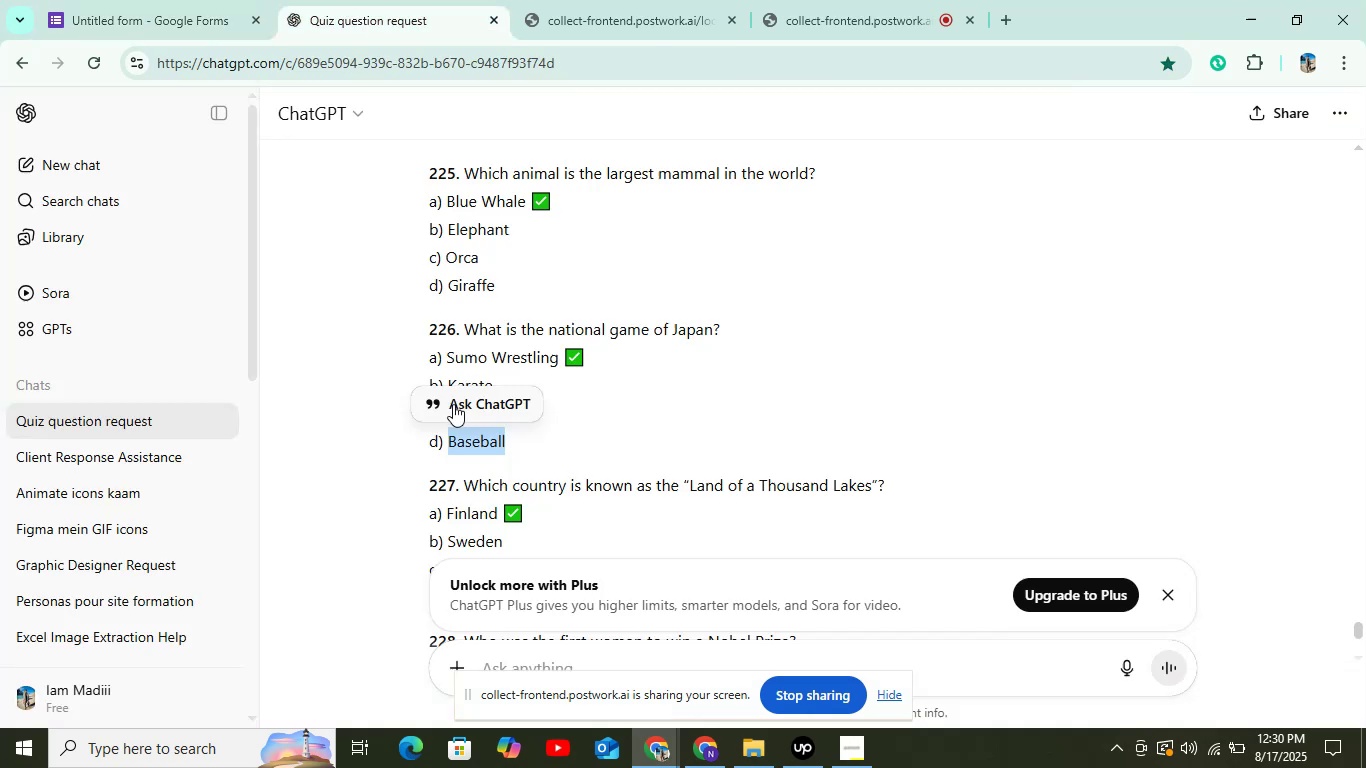 
scroll: coordinate [522, 437], scroll_direction: down, amount: 2.0
 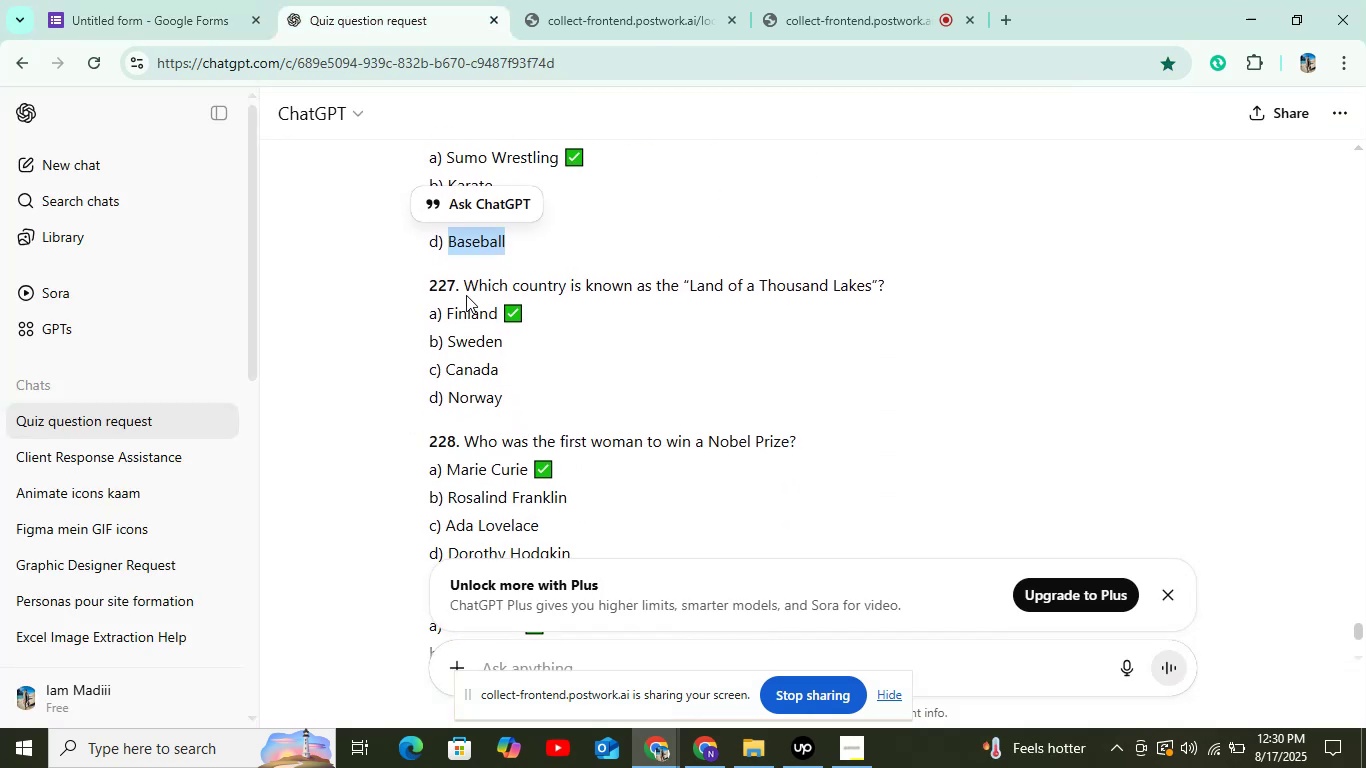 
left_click_drag(start_coordinate=[466, 289], to_coordinate=[1031, 309])
 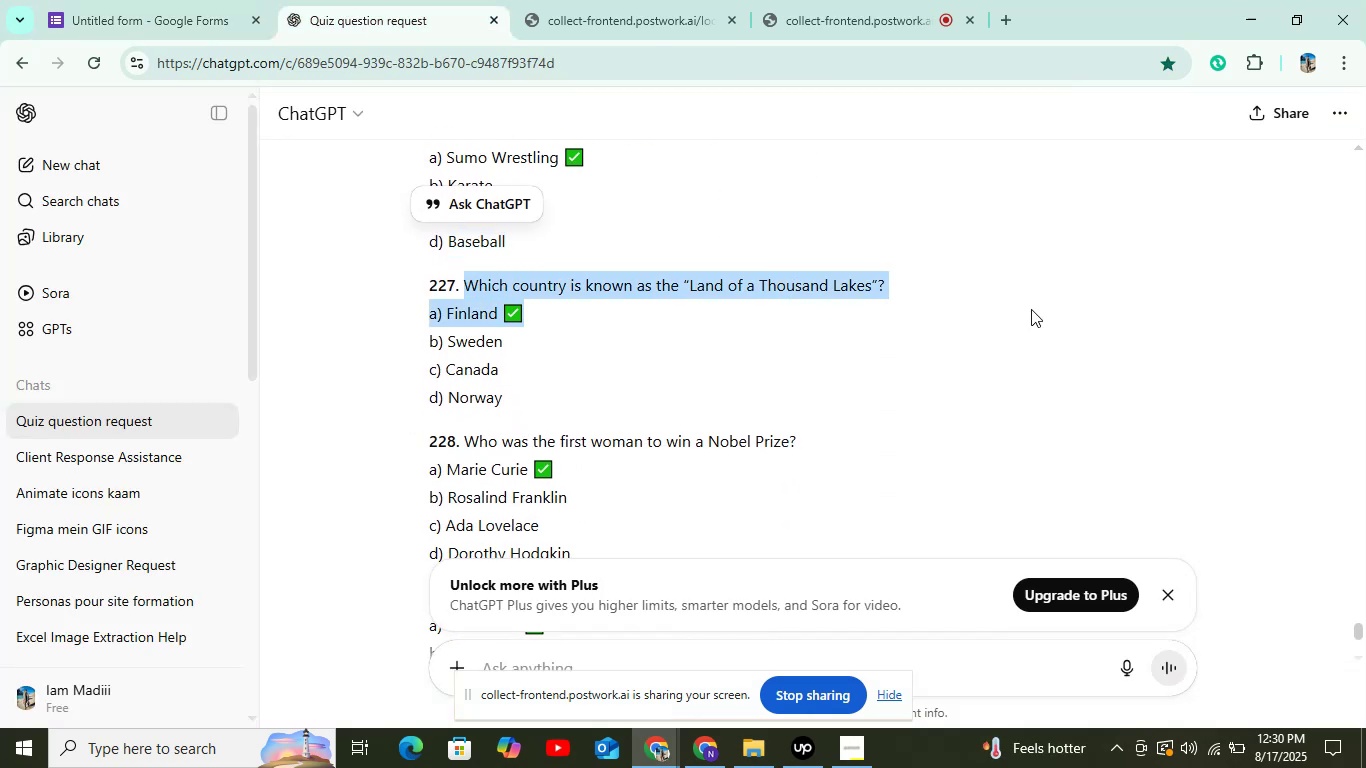 
key(Control+C)
 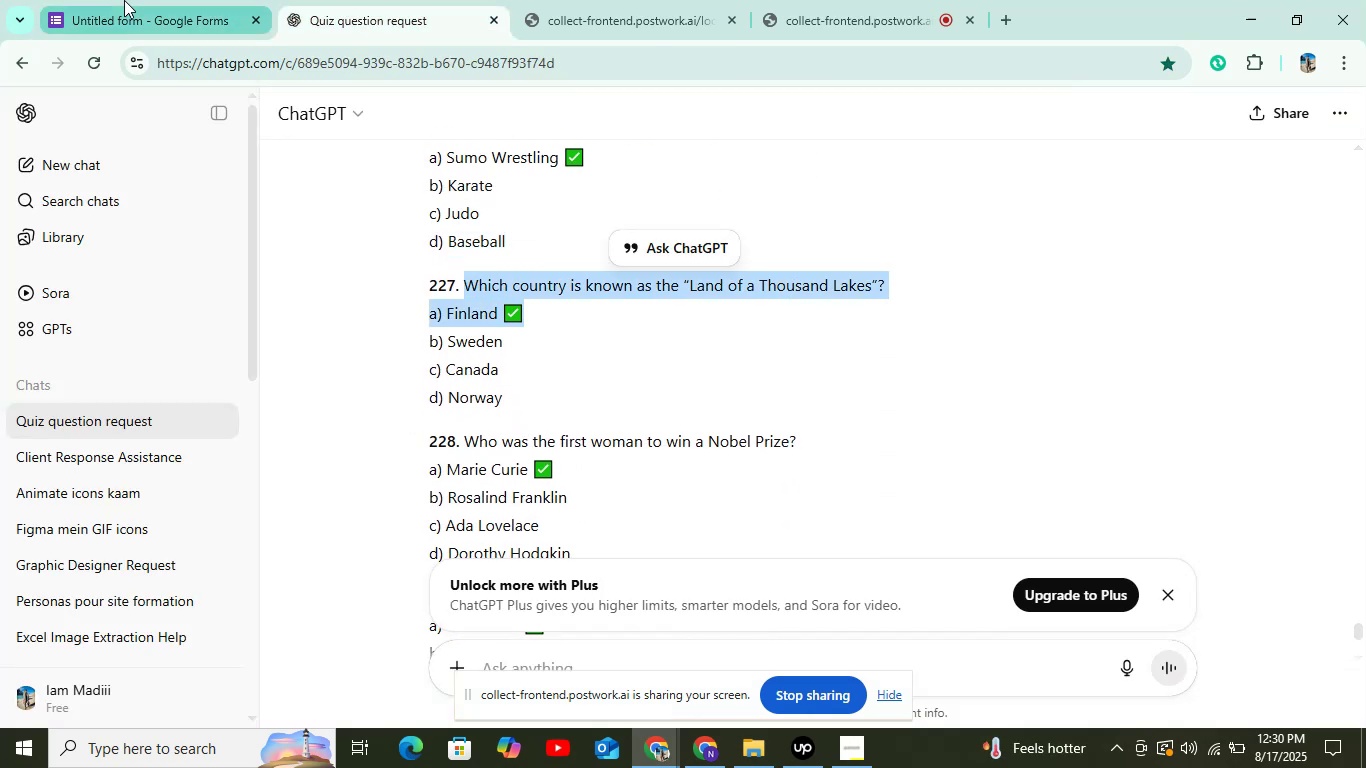 
left_click([124, 0])
 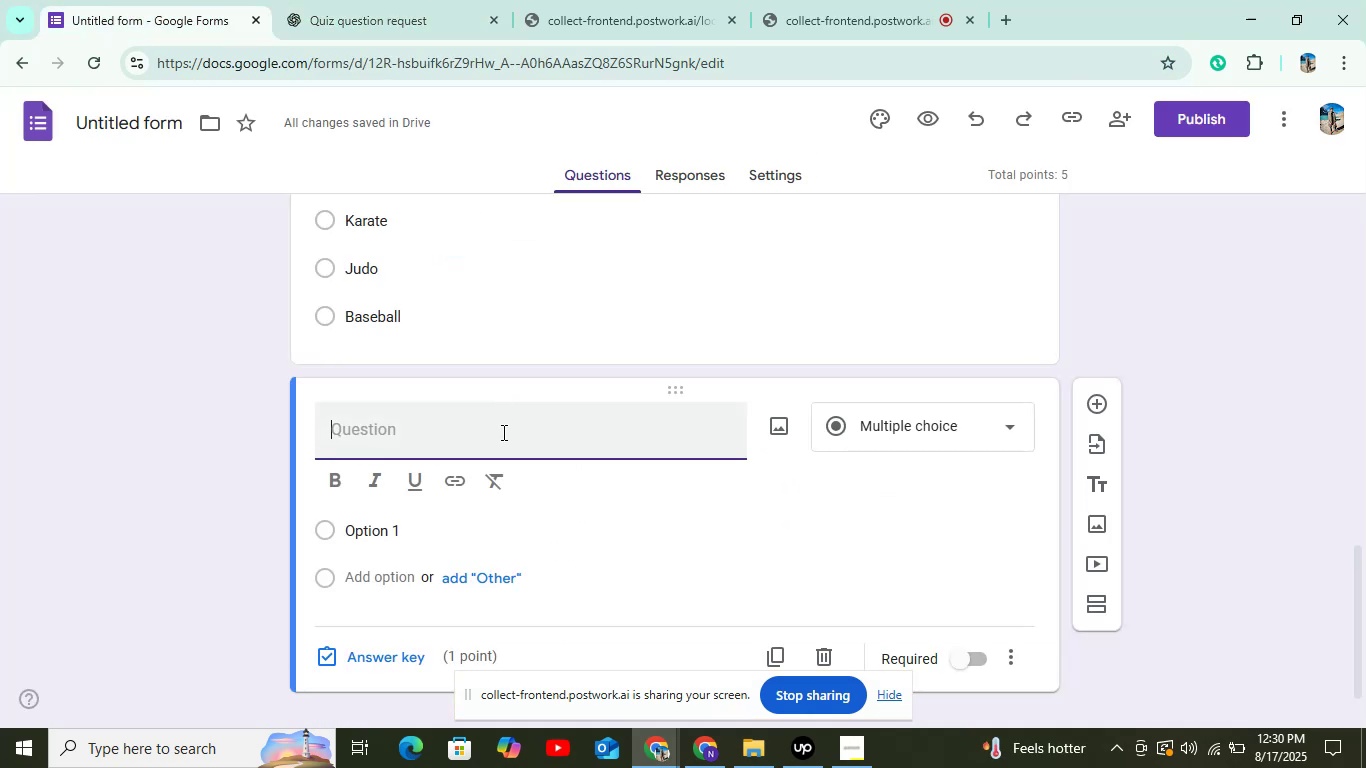 
key(Control+V)
 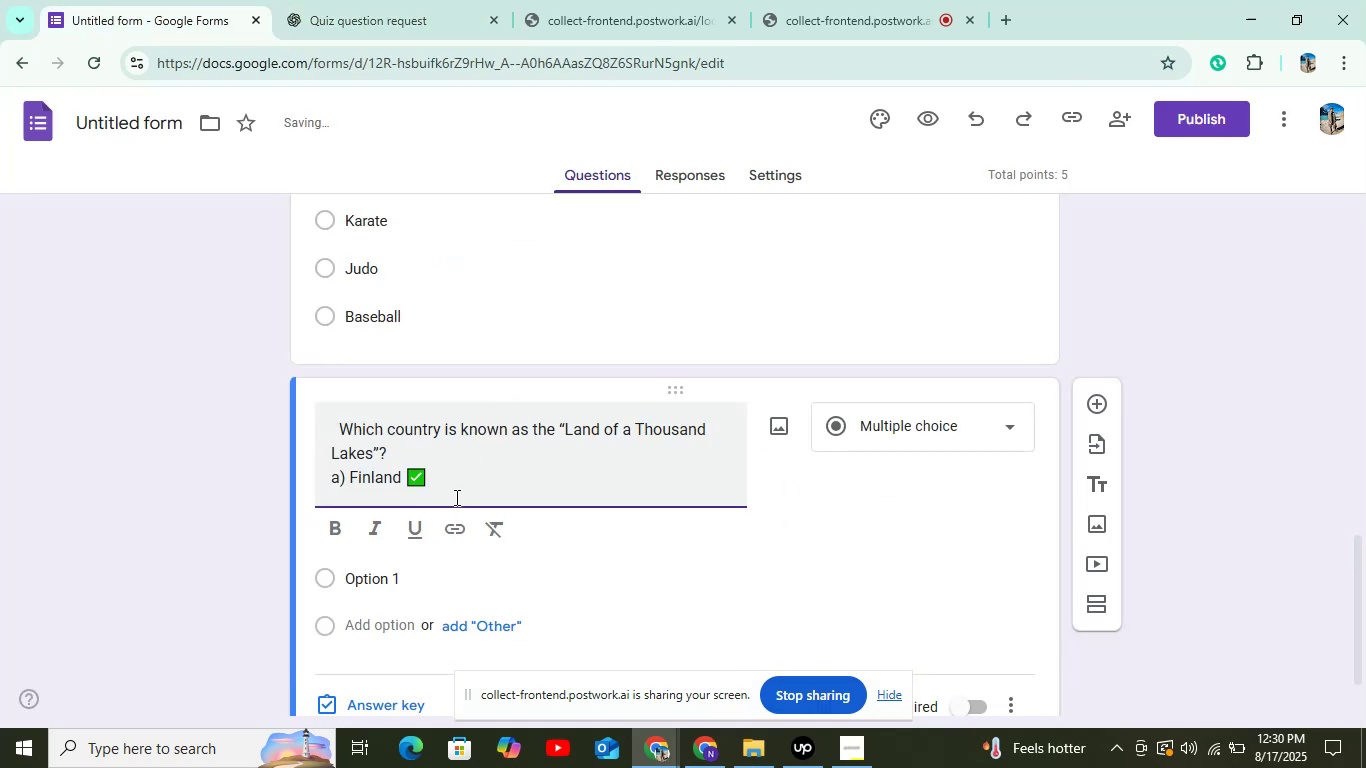 
left_click_drag(start_coordinate=[444, 473], to_coordinate=[334, 481])
 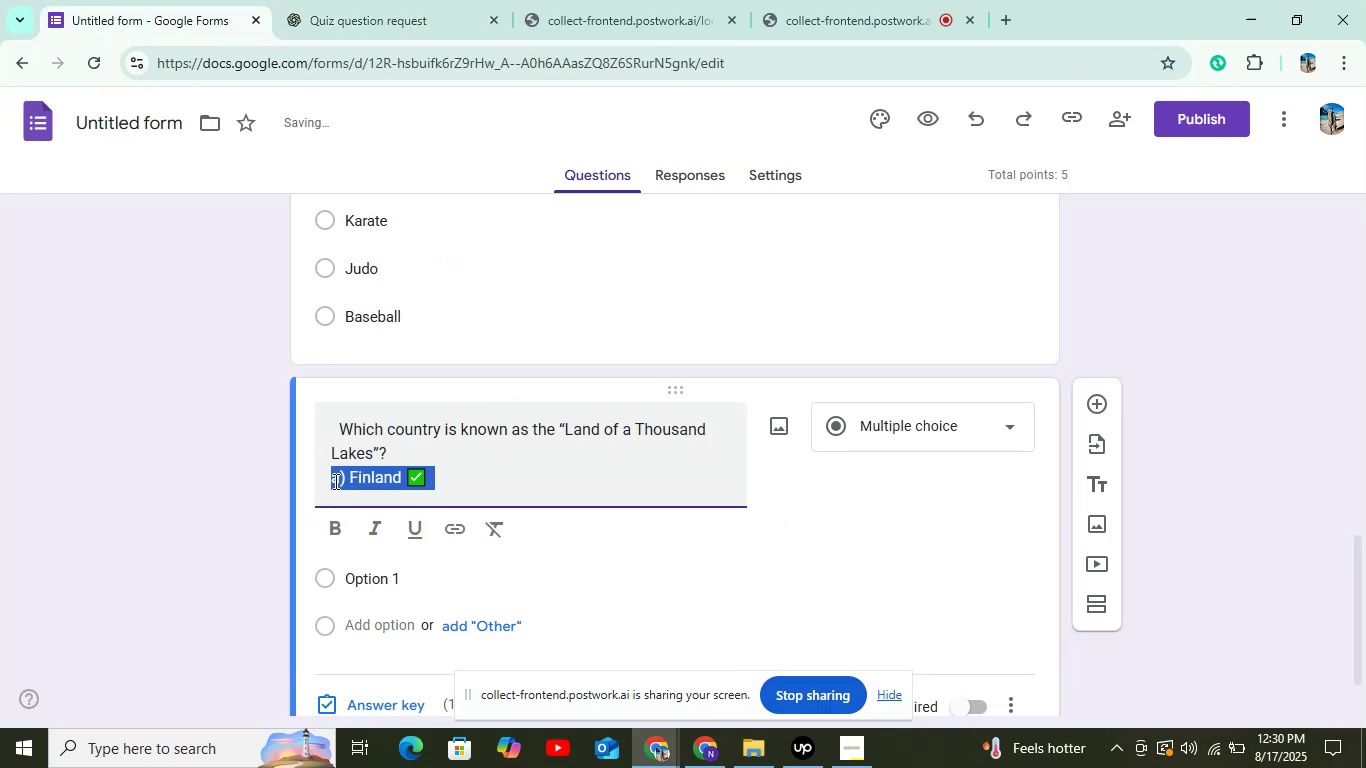 
key(Control+X)
 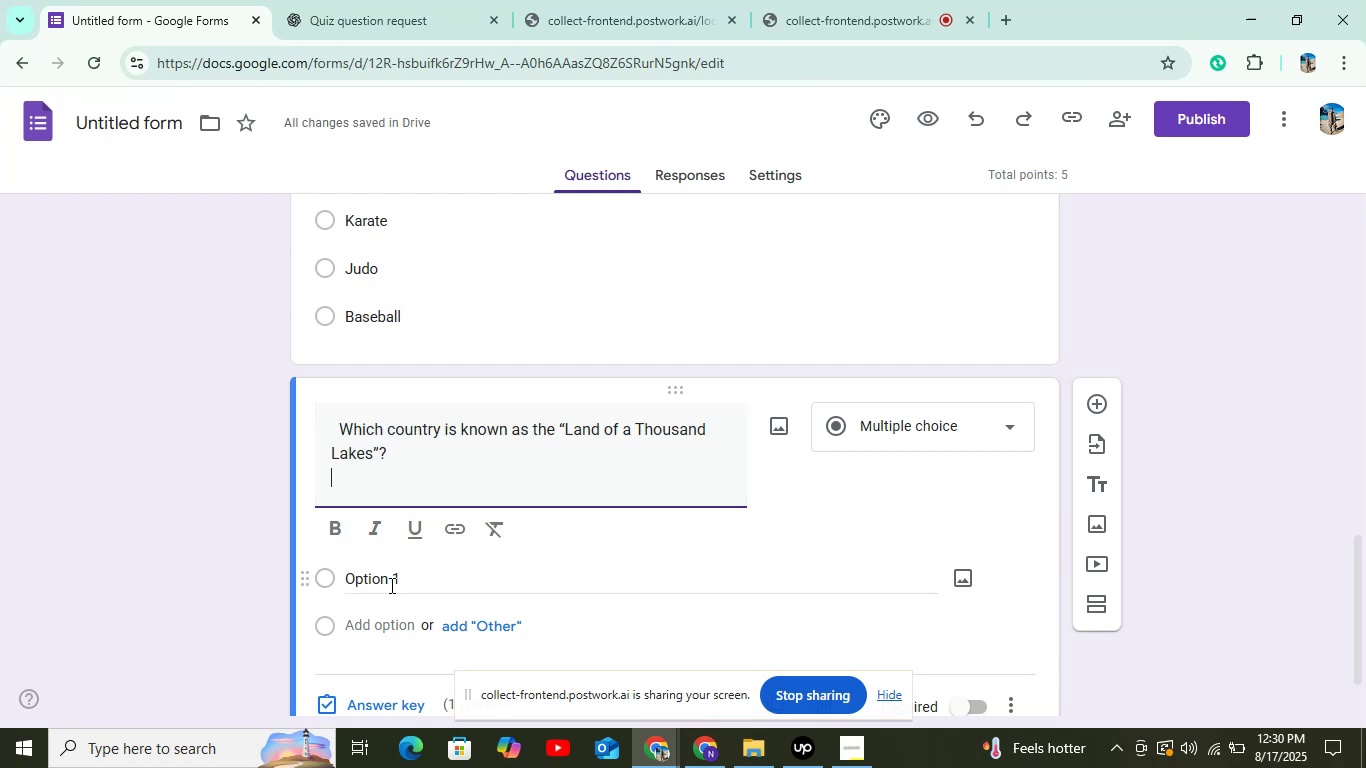 
left_click([390, 585])
 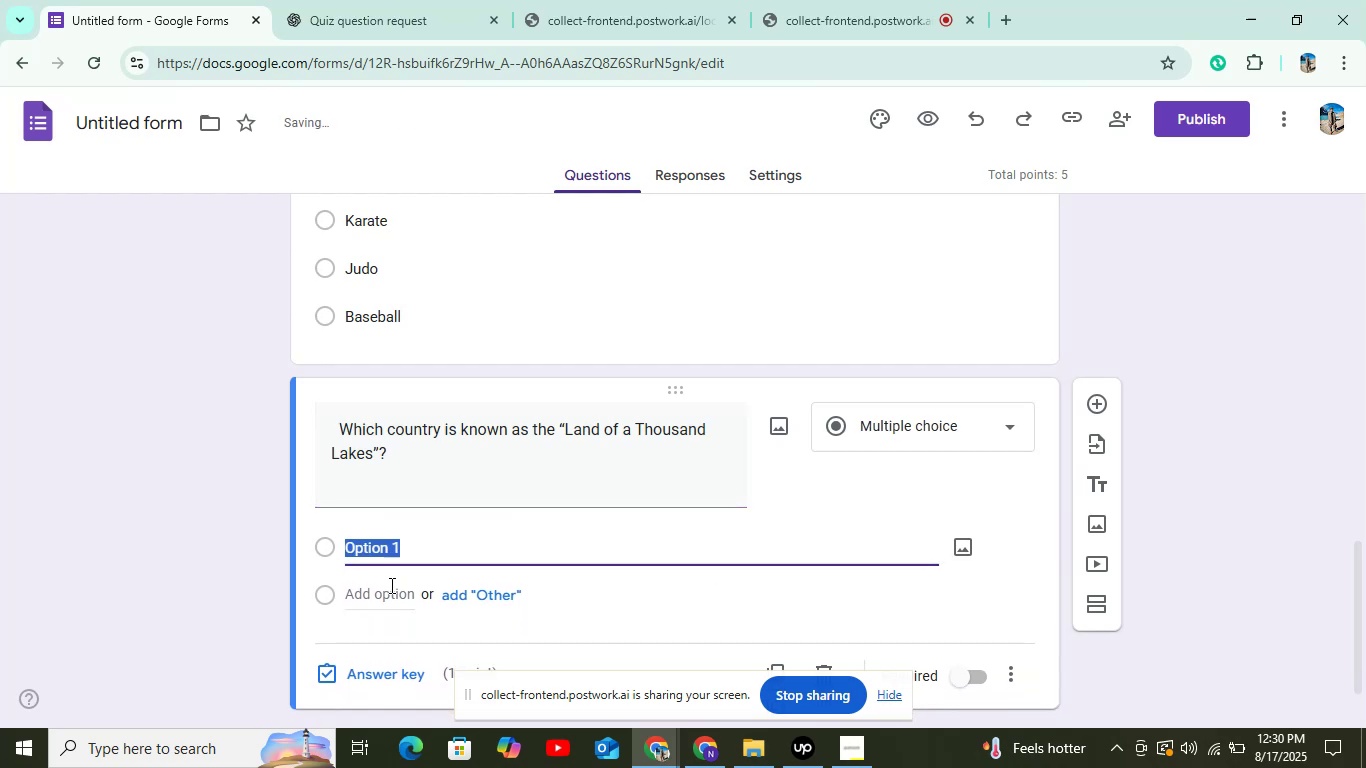 
key(Control+V)
 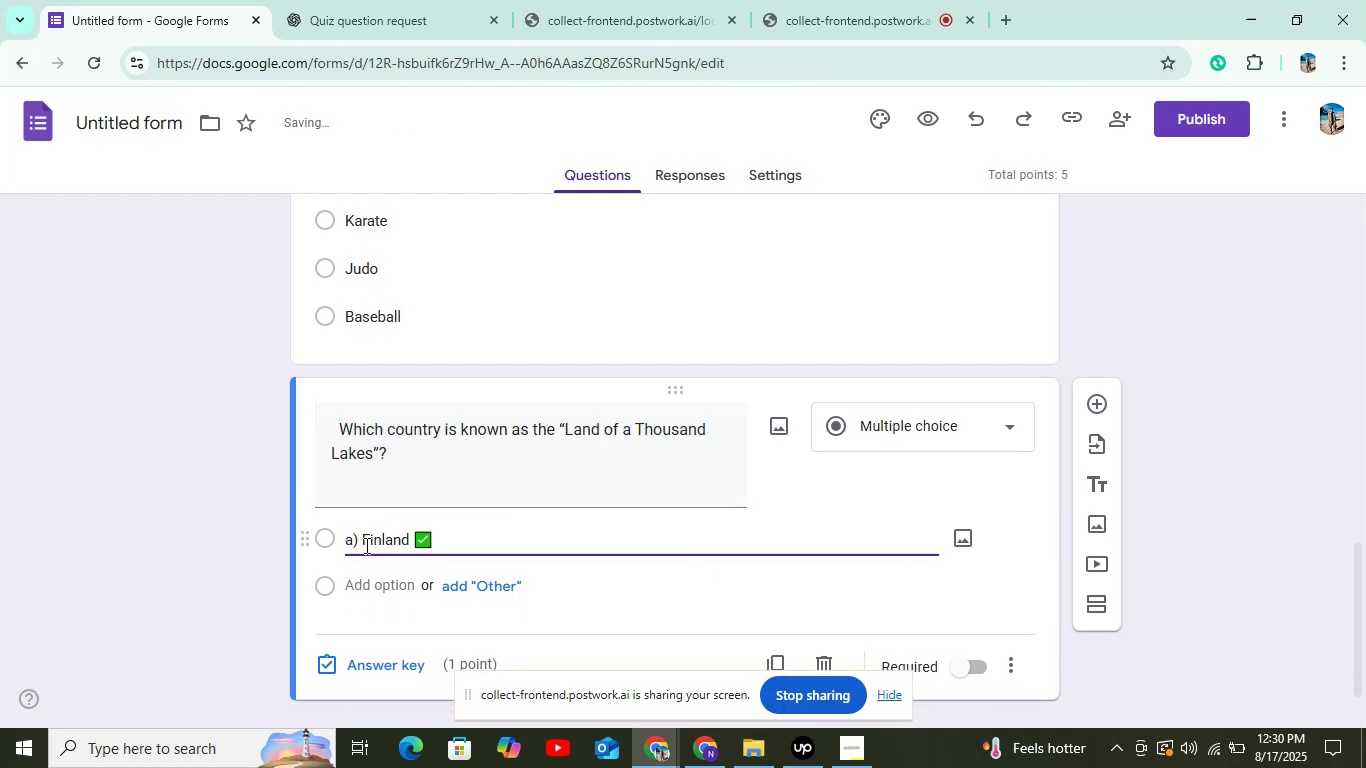 
left_click([360, 540])
 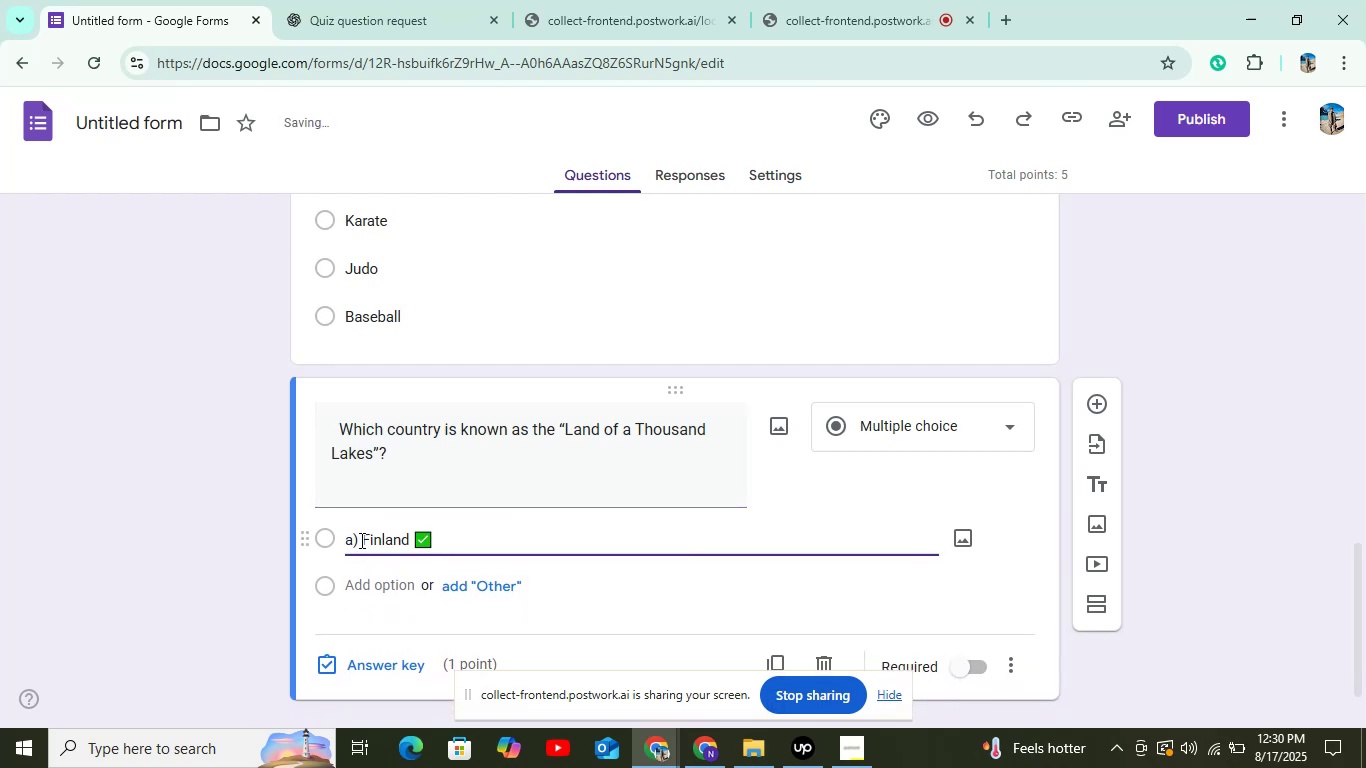 
key(Backspace)
 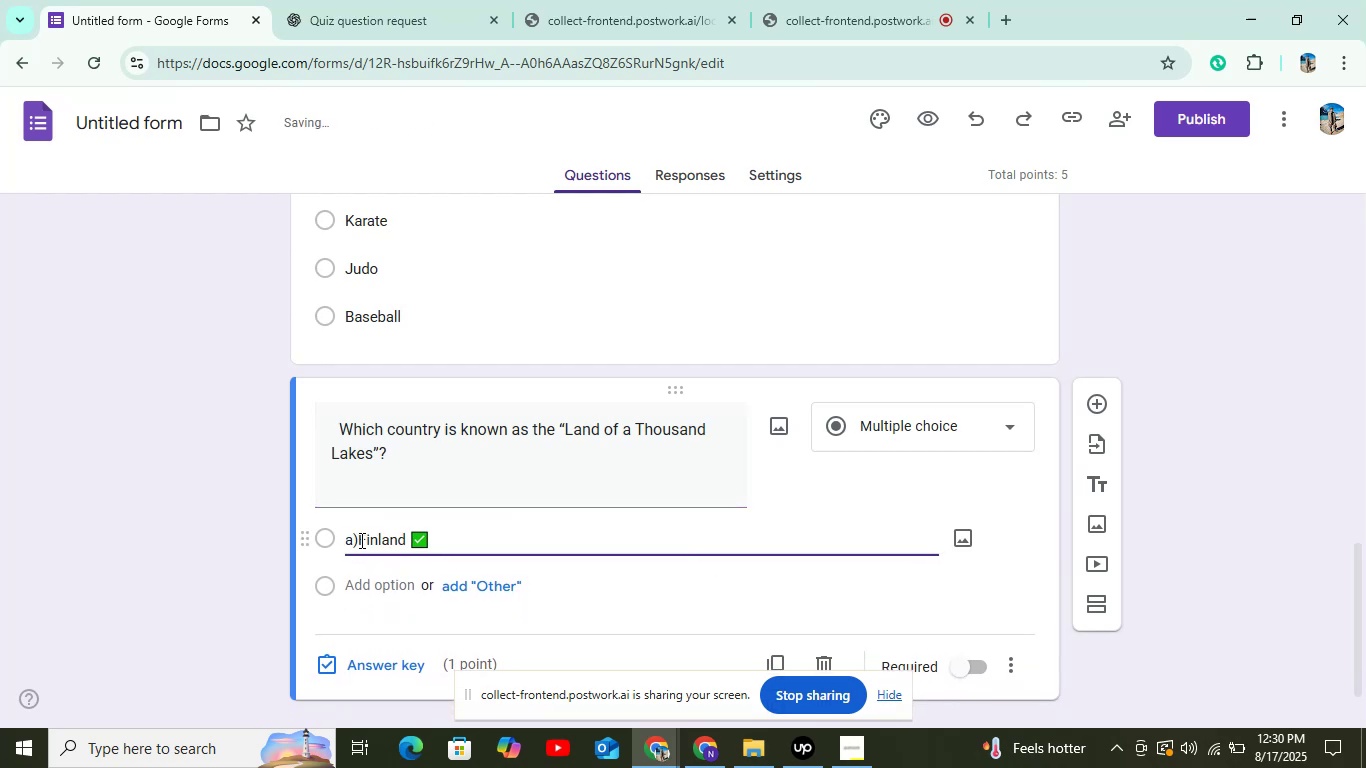 
key(Backspace)
 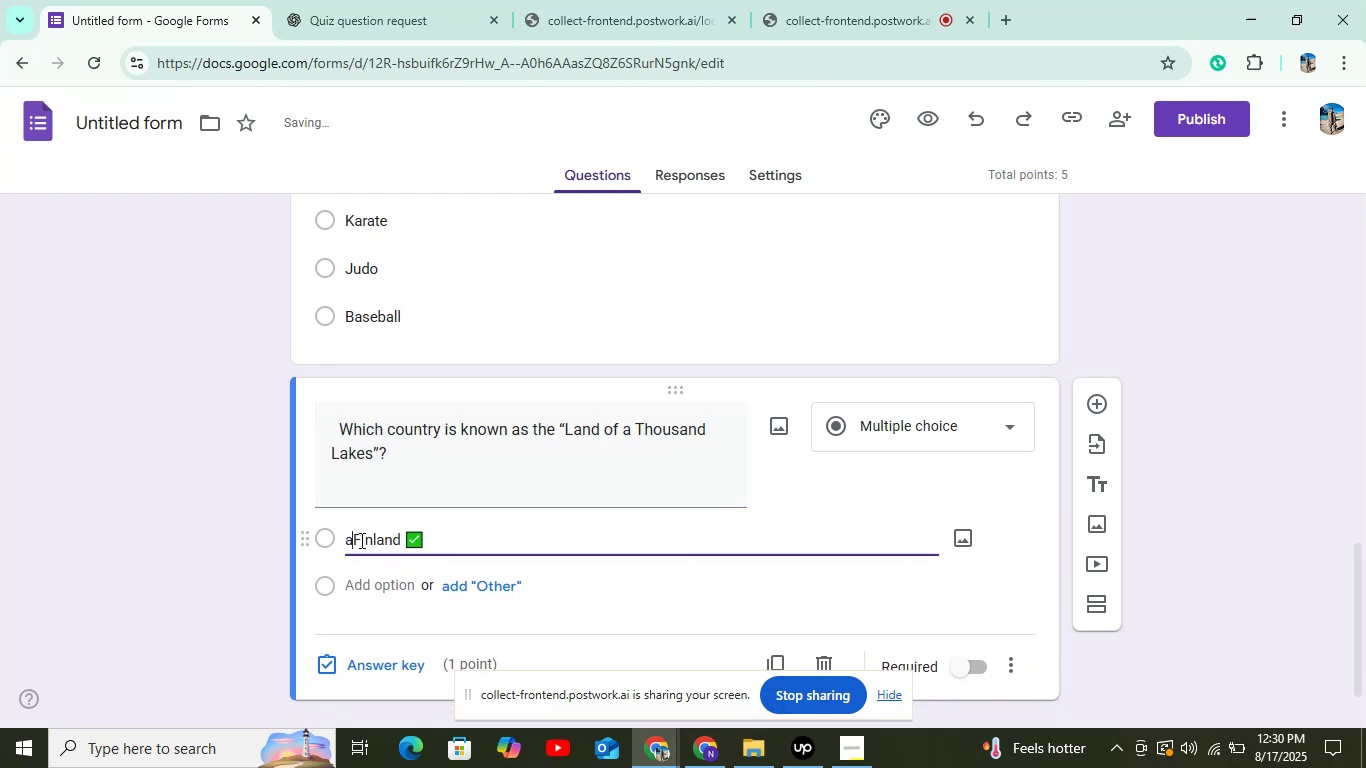 
key(Backspace)
 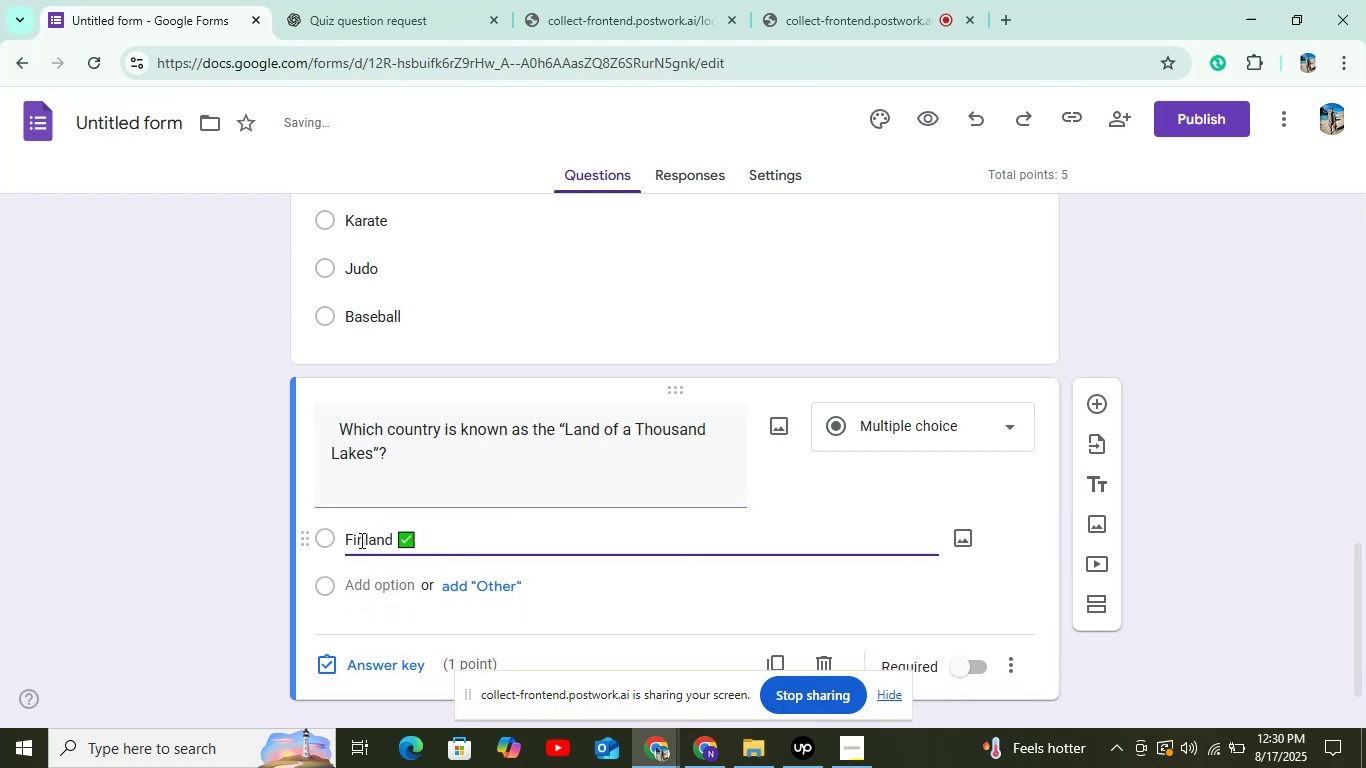 
key(Backspace)
 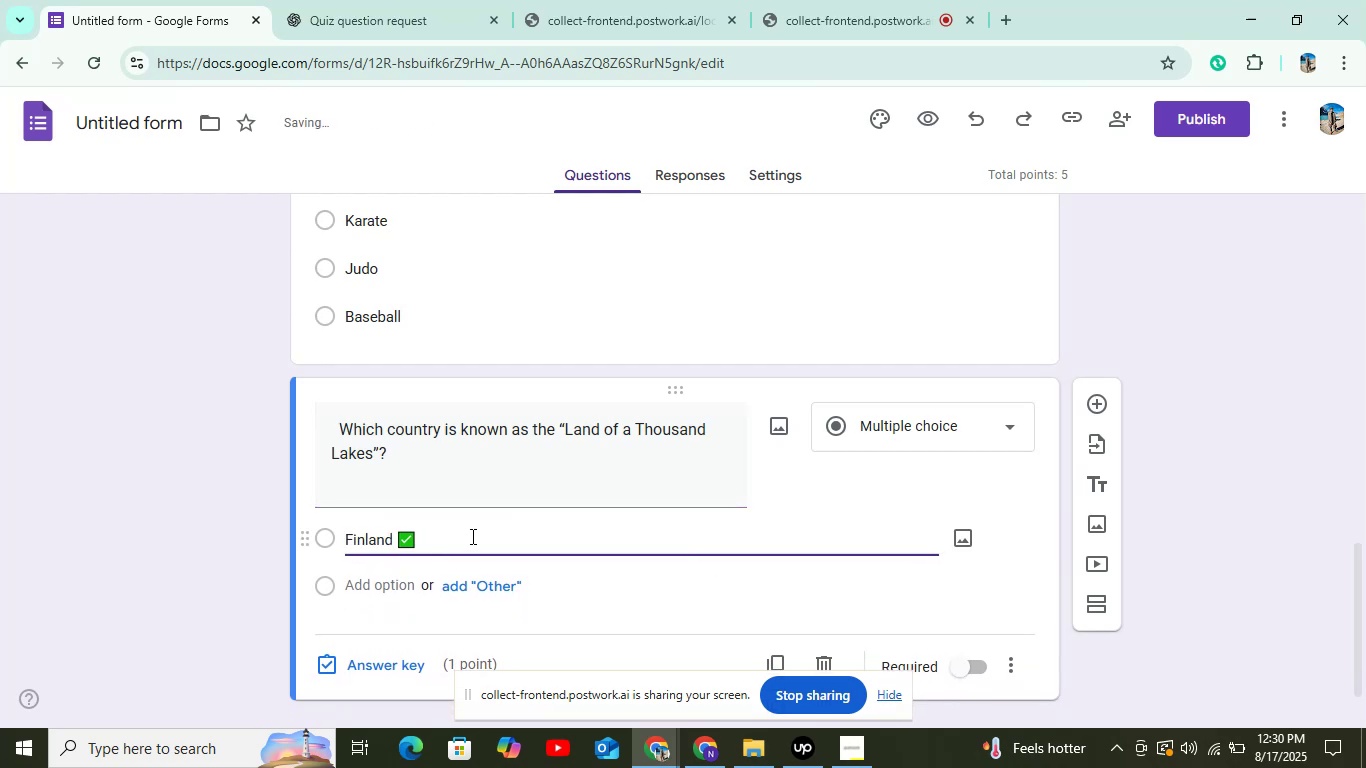 
left_click([471, 536])
 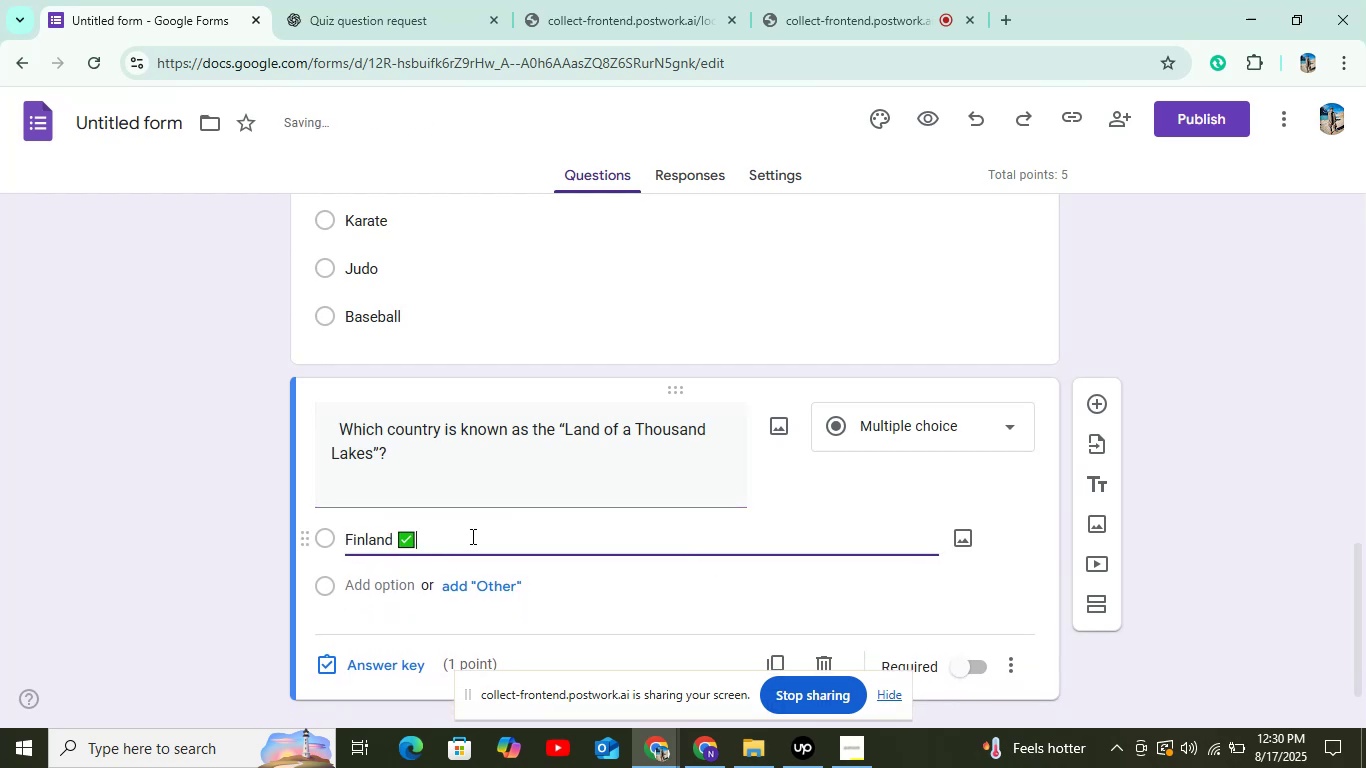 
key(Backspace)
 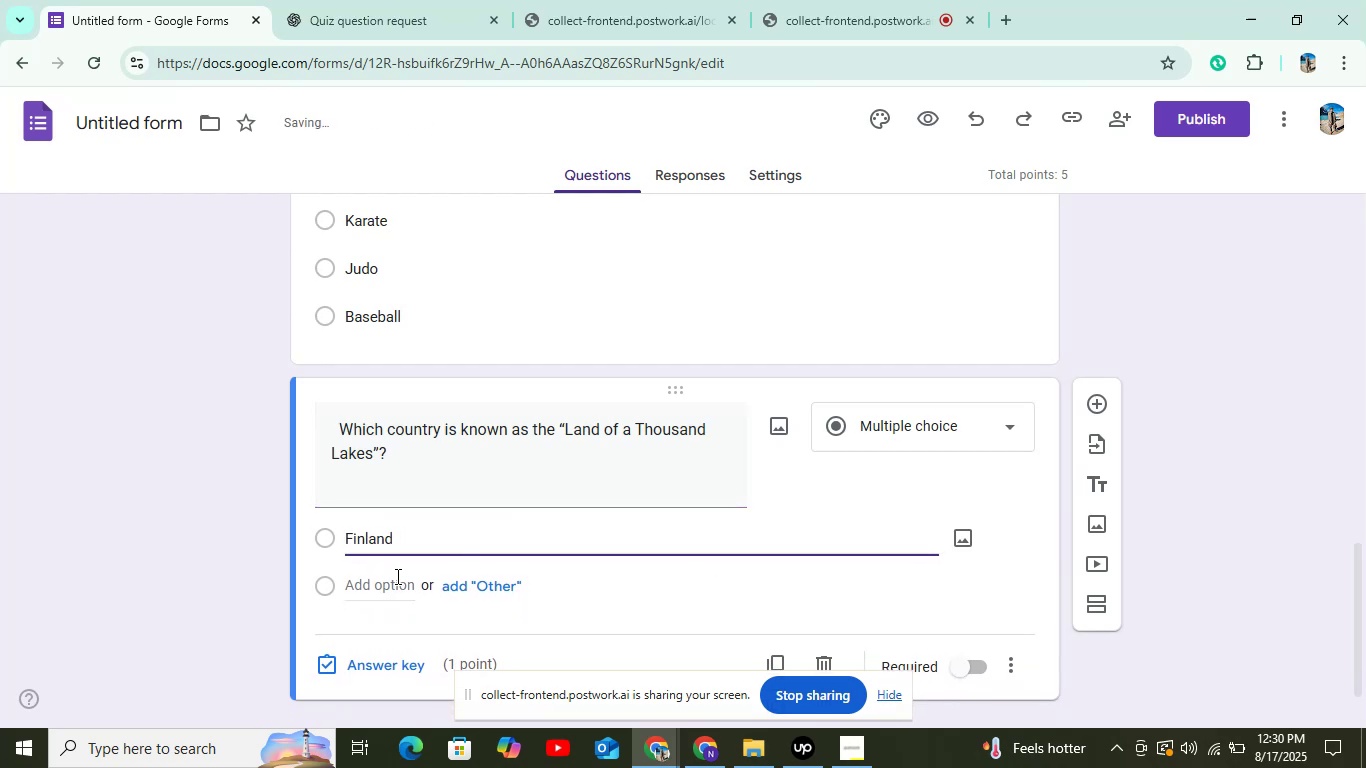 
left_click([396, 576])
 